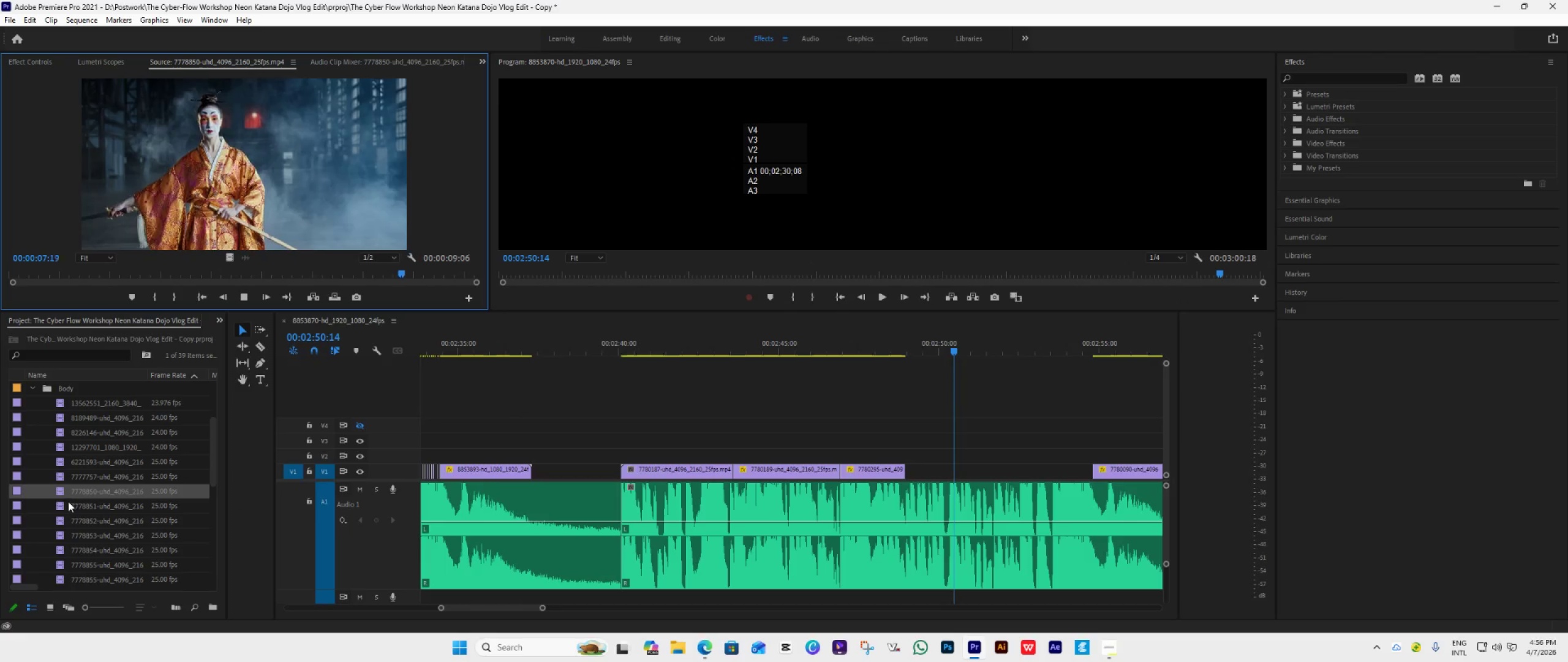 
triple_click([64, 506])
 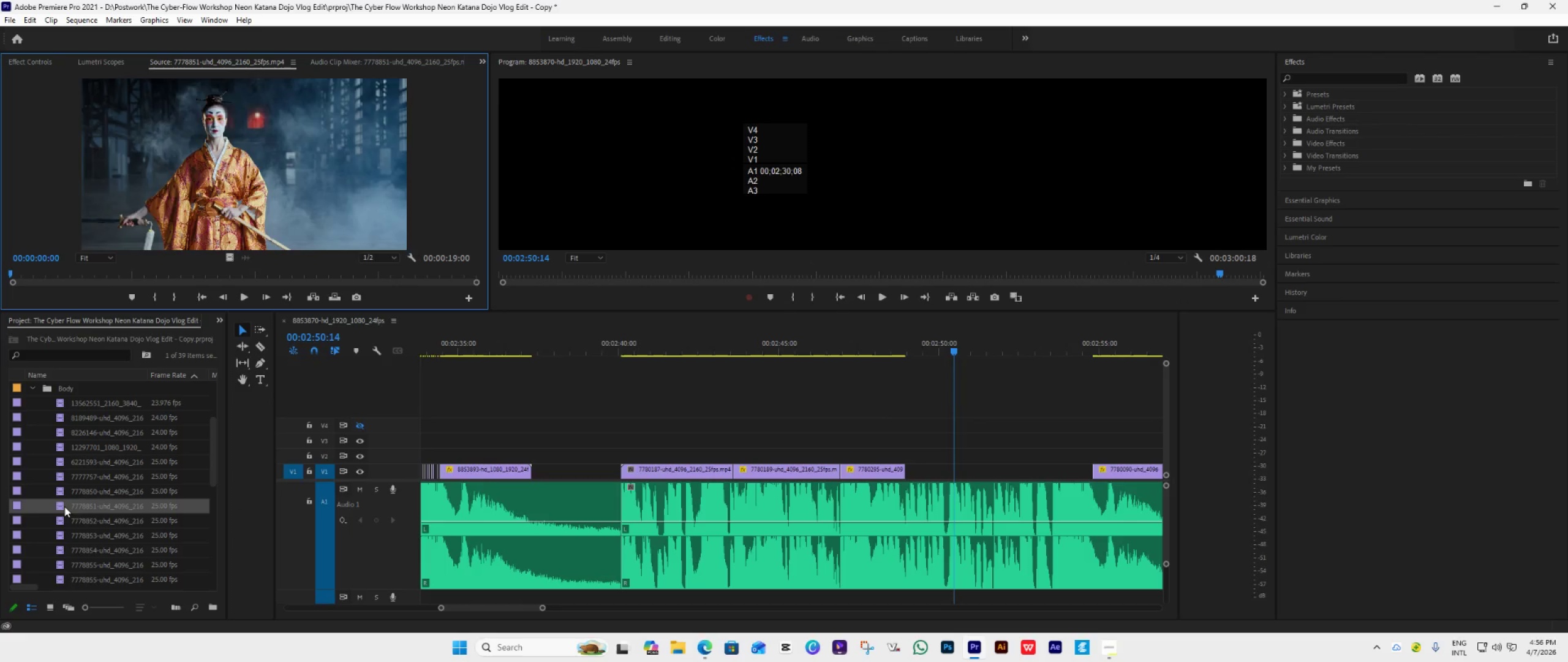 
triple_click([64, 506])
 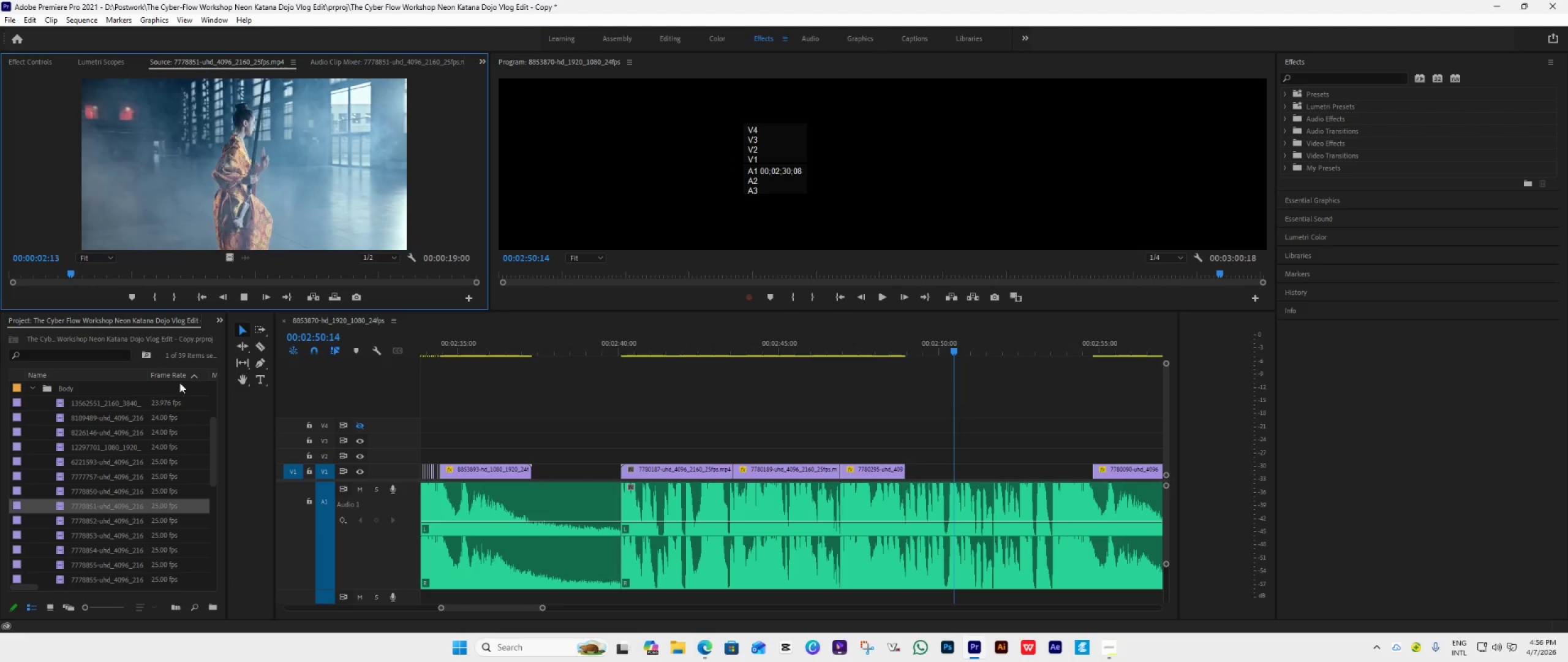 
wait(5.33)
 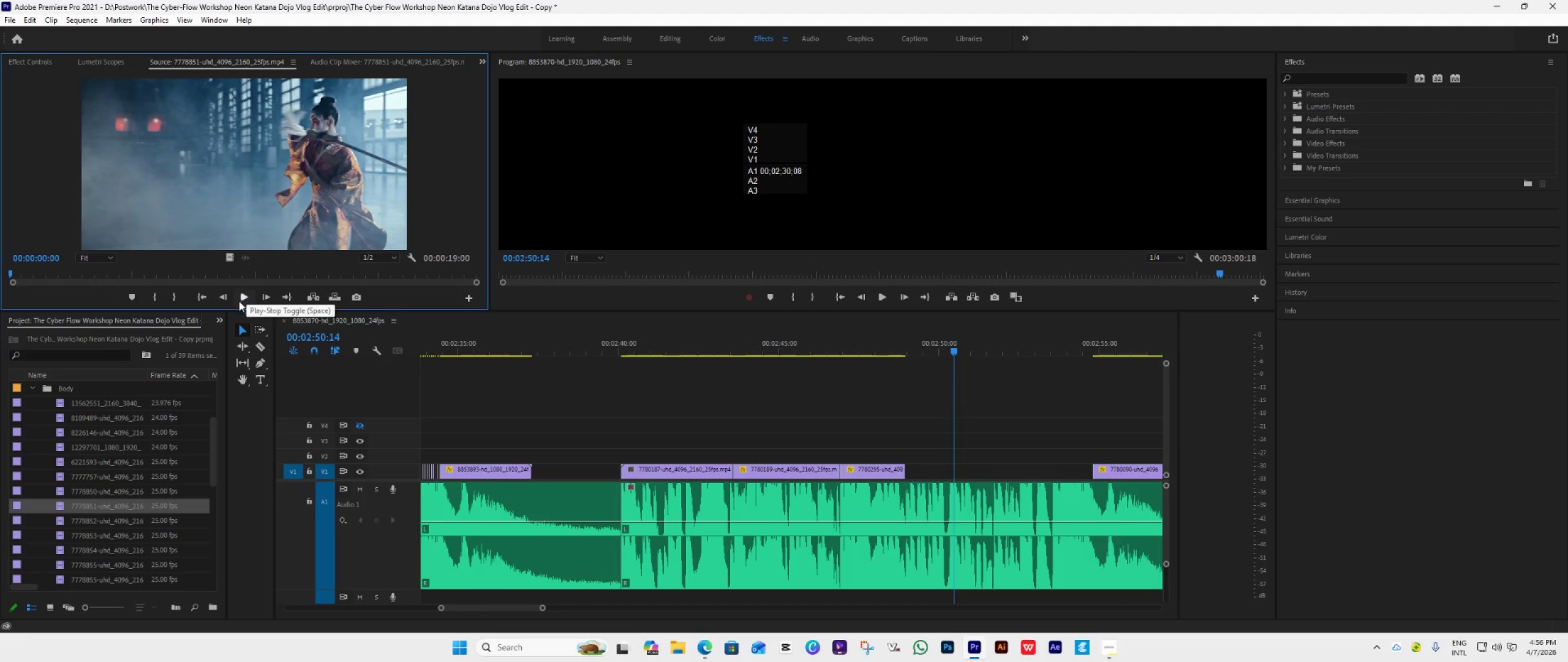 
left_click_drag(start_coordinate=[91, 504], to_coordinate=[845, 457])
 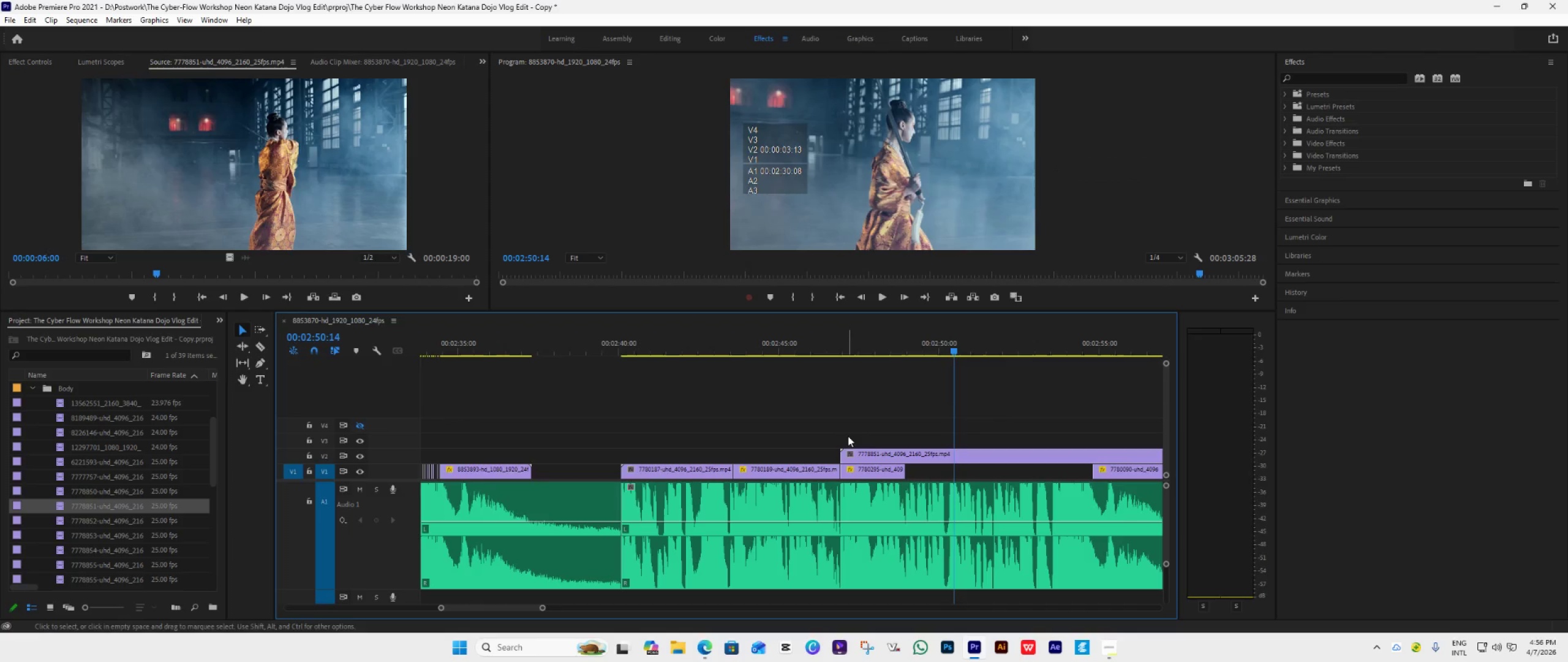 
hold_key(key=Space, duration=0.59)
 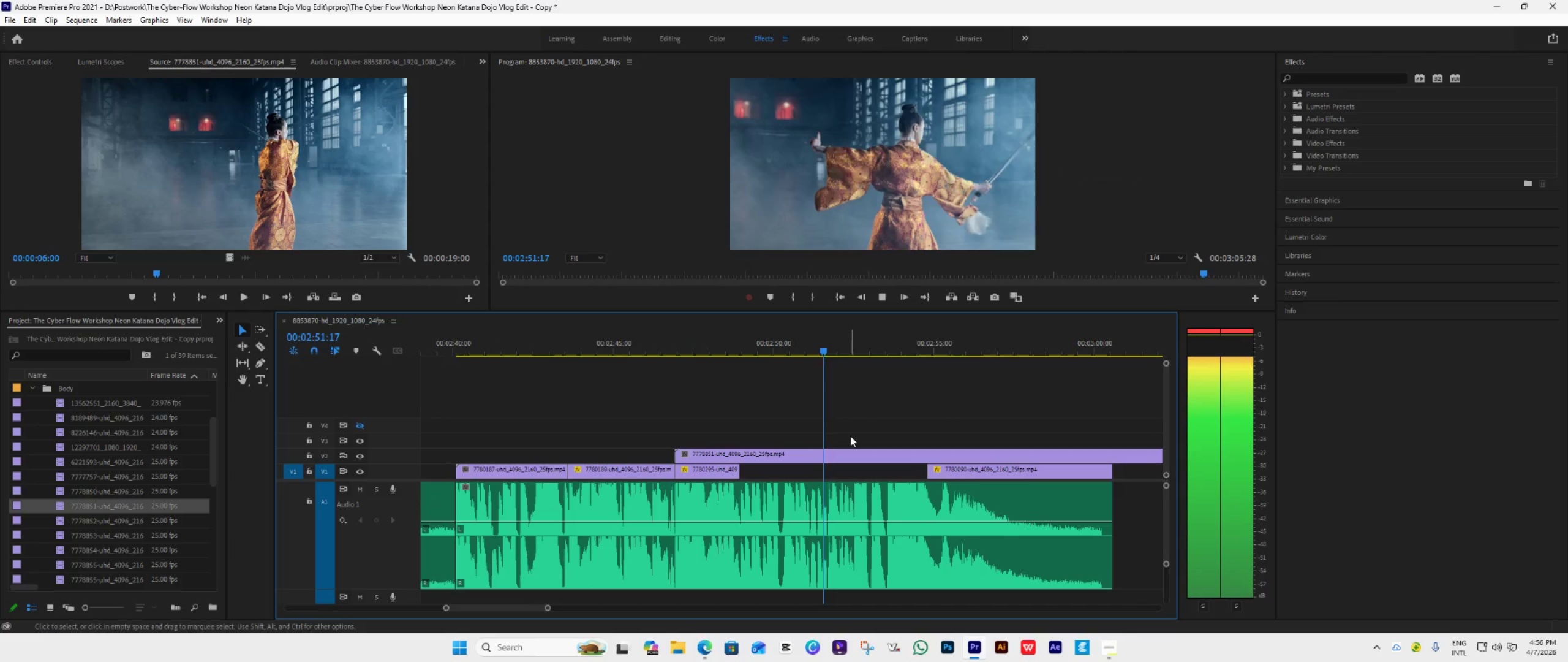 
scroll: coordinate [850, 436], scroll_direction: down, amount: 9.0
 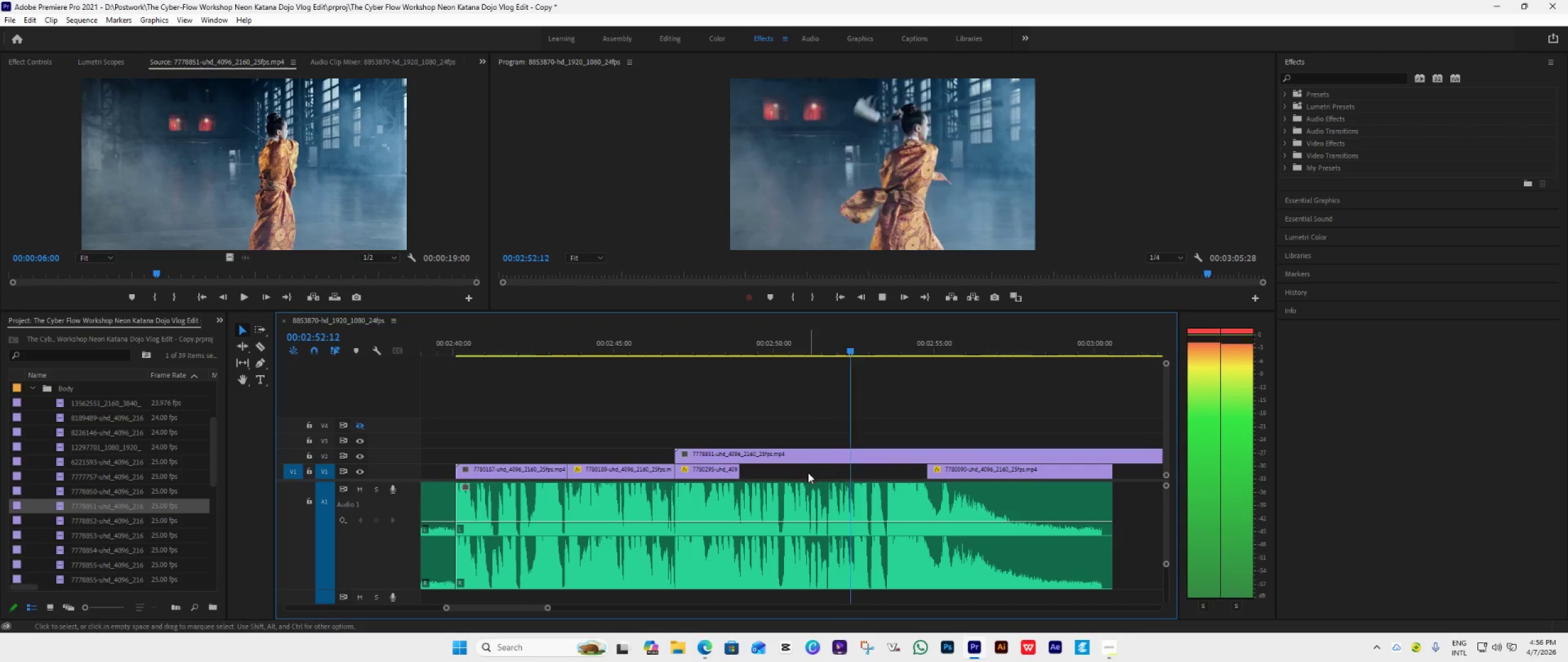 
key(Space)
 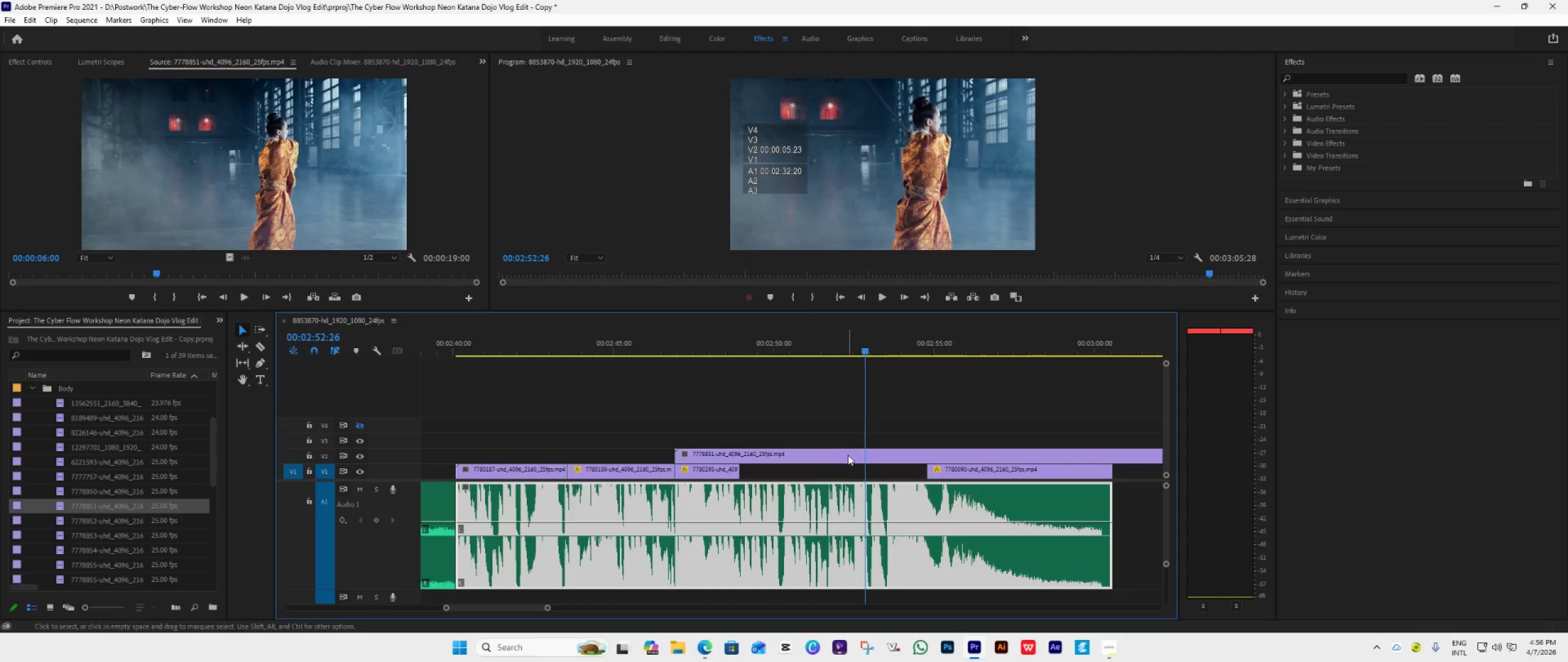 
right_click([848, 455])
 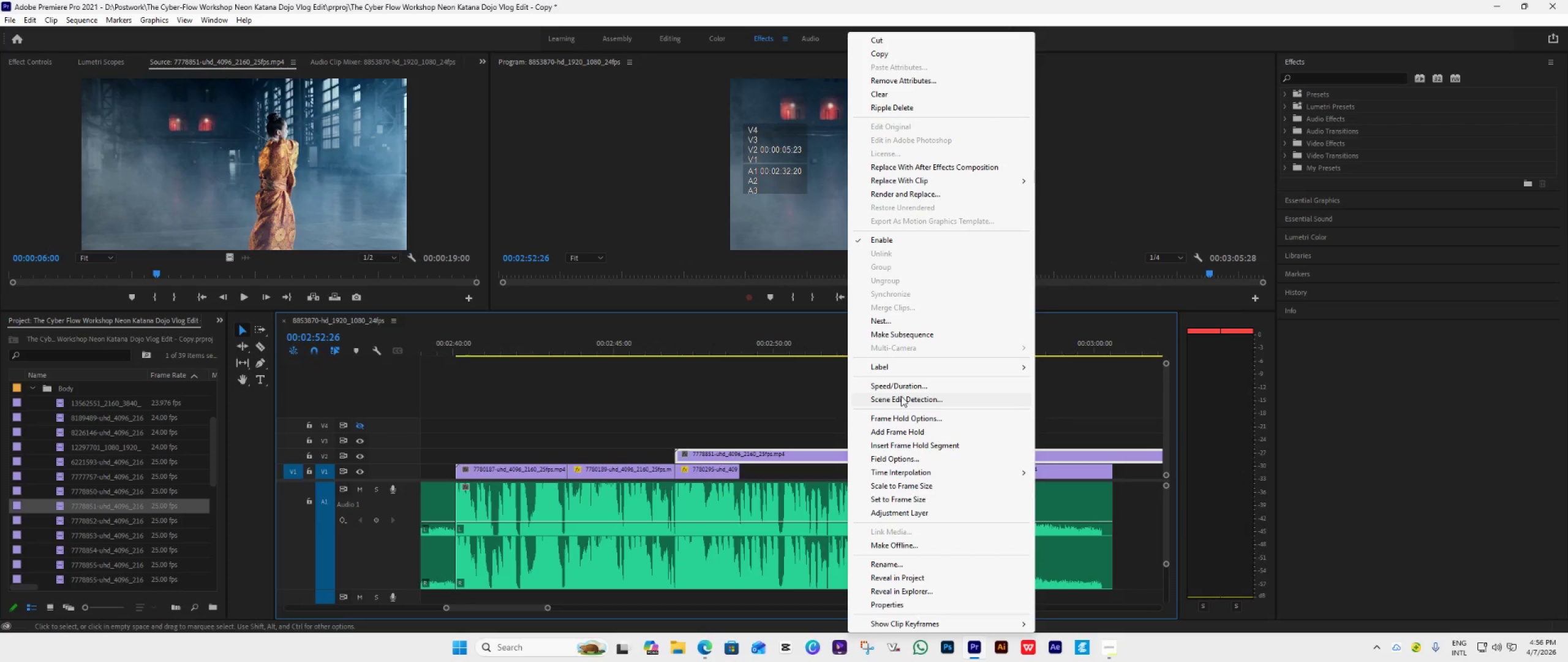 
left_click([911, 385])
 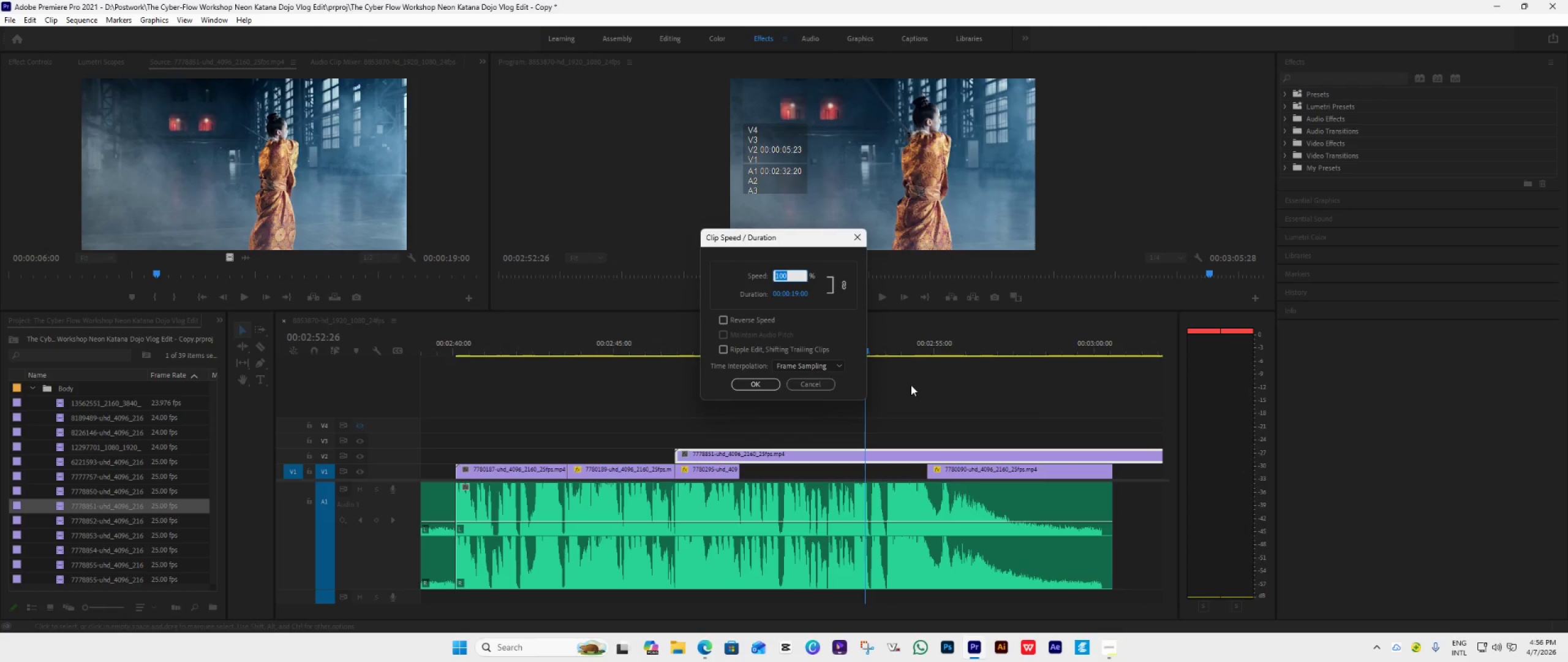 
type(300)
 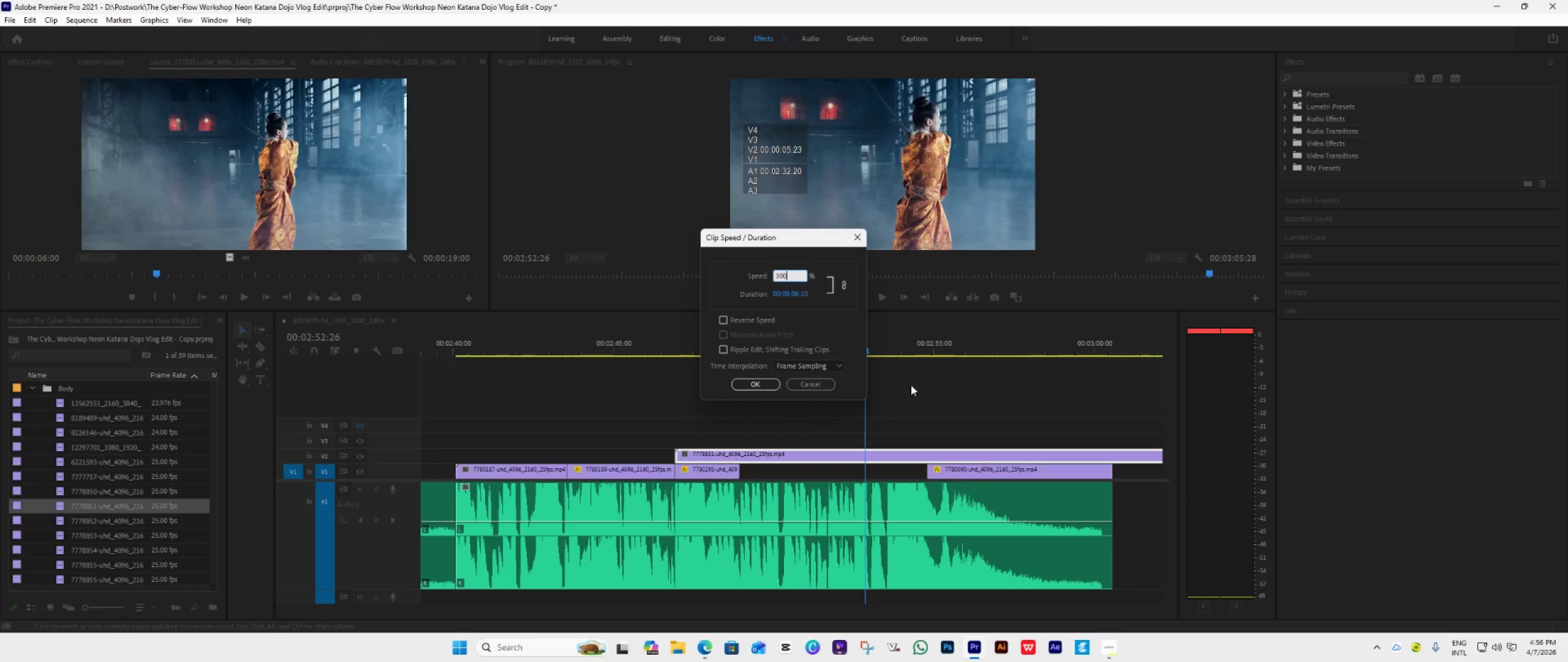 
key(Enter)
 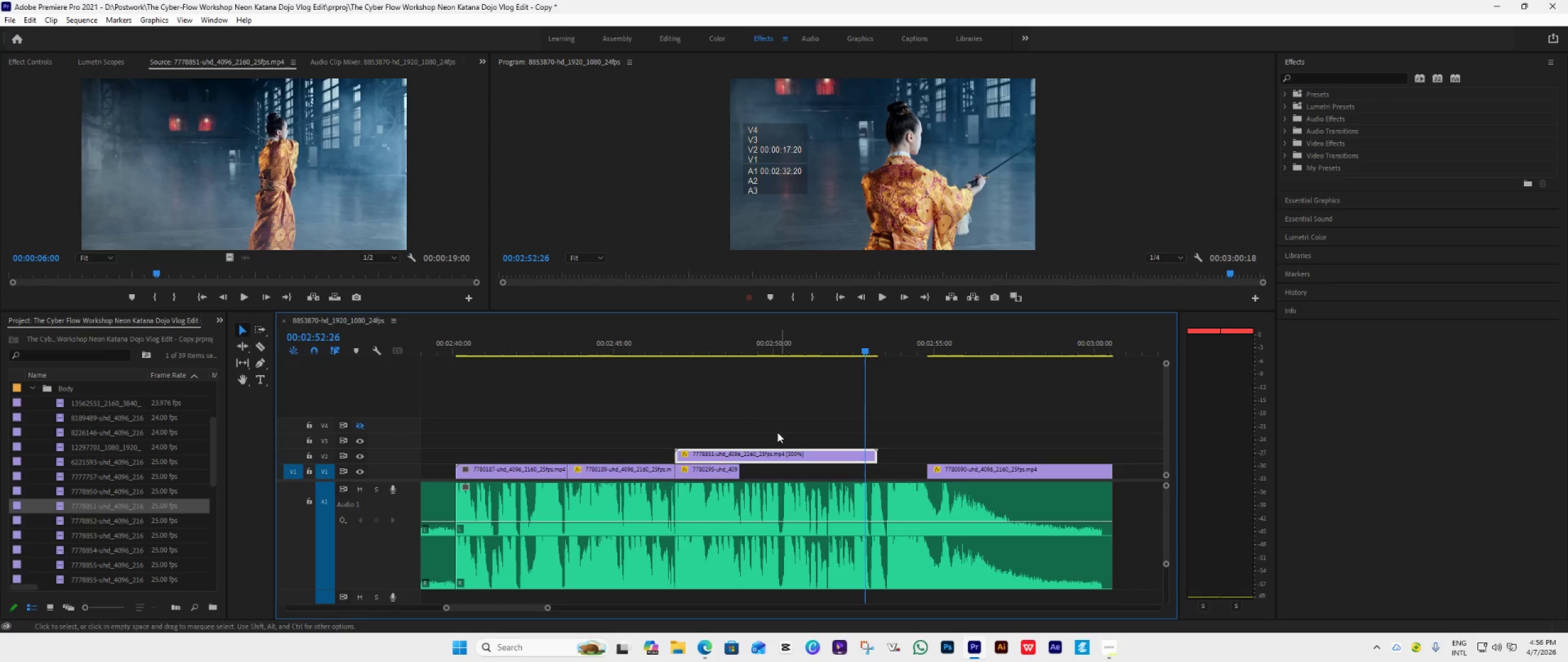 
left_click_drag(start_coordinate=[741, 458], to_coordinate=[803, 452])
 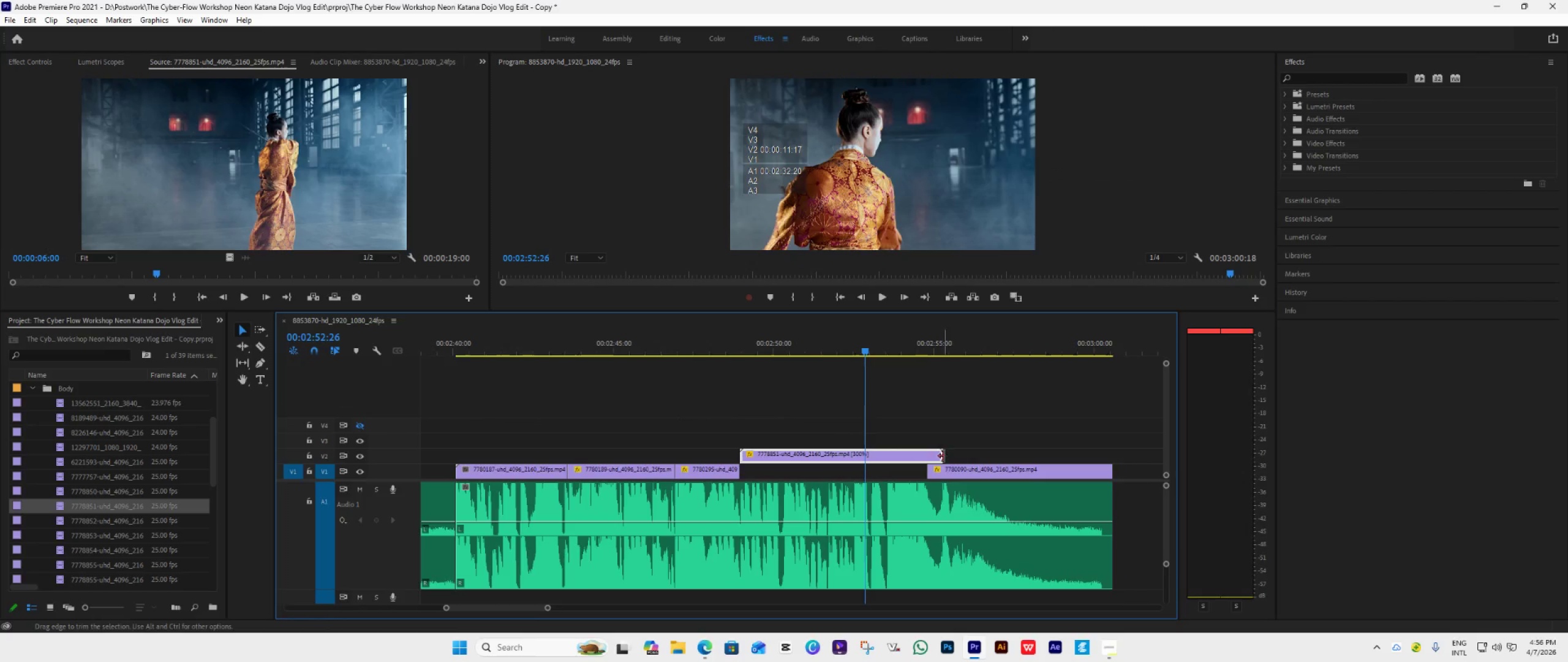 
left_click_drag(start_coordinate=[943, 456], to_coordinate=[928, 463])
 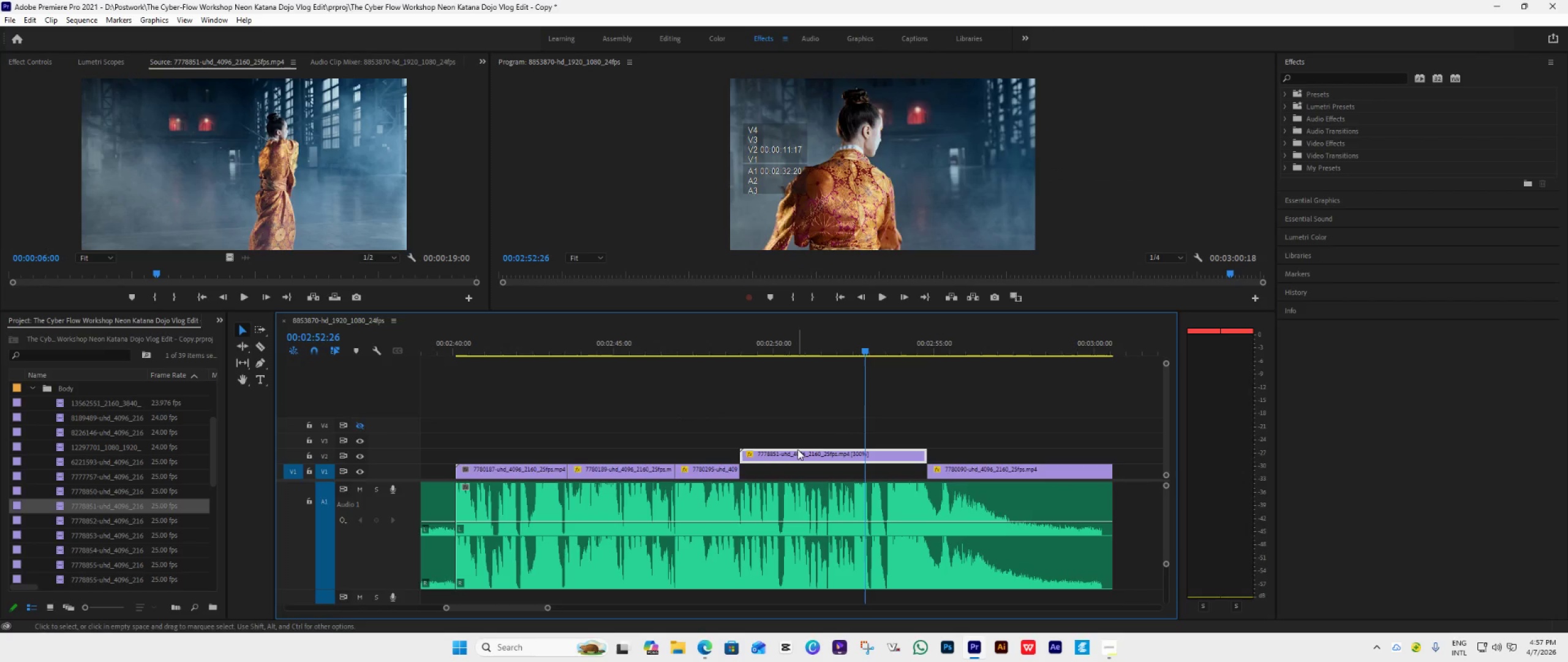 
left_click_drag(start_coordinate=[797, 449], to_coordinate=[792, 470])
 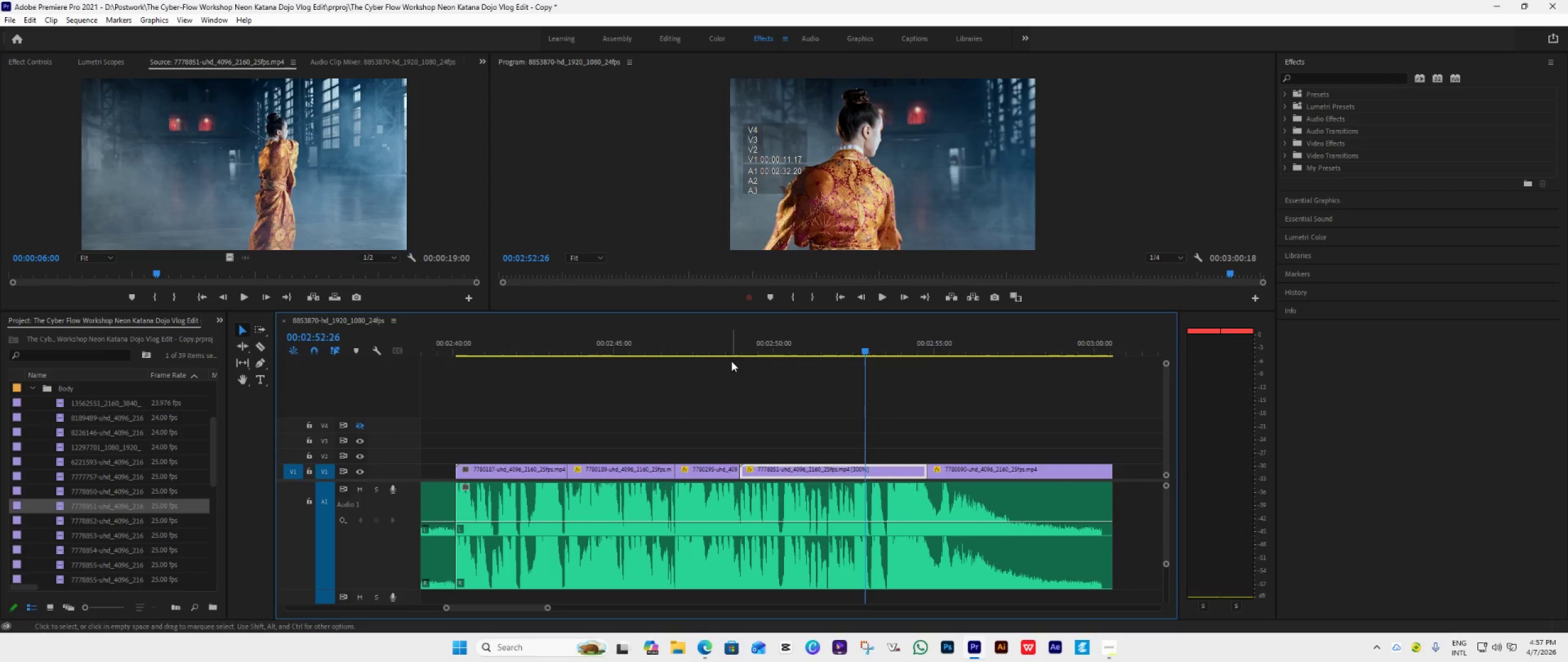 
left_click([731, 352])
 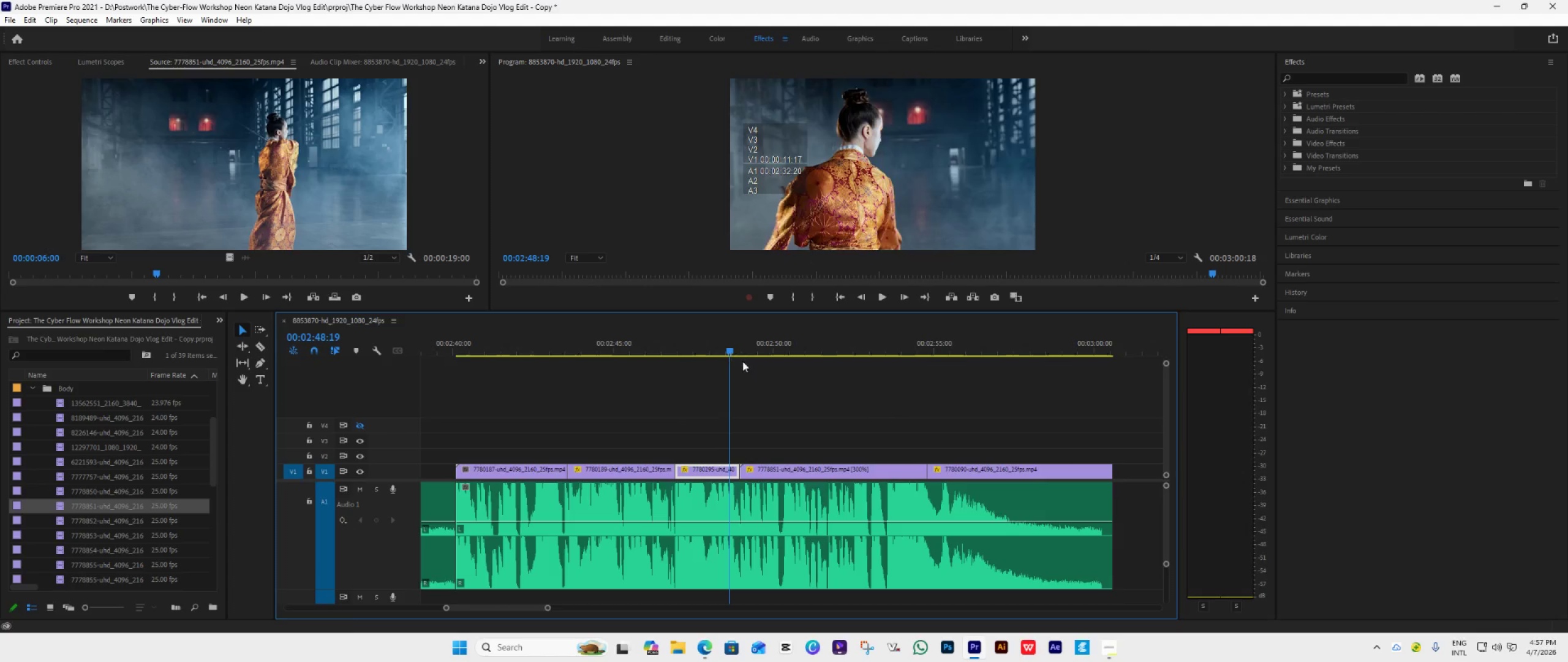 
key(Space)
 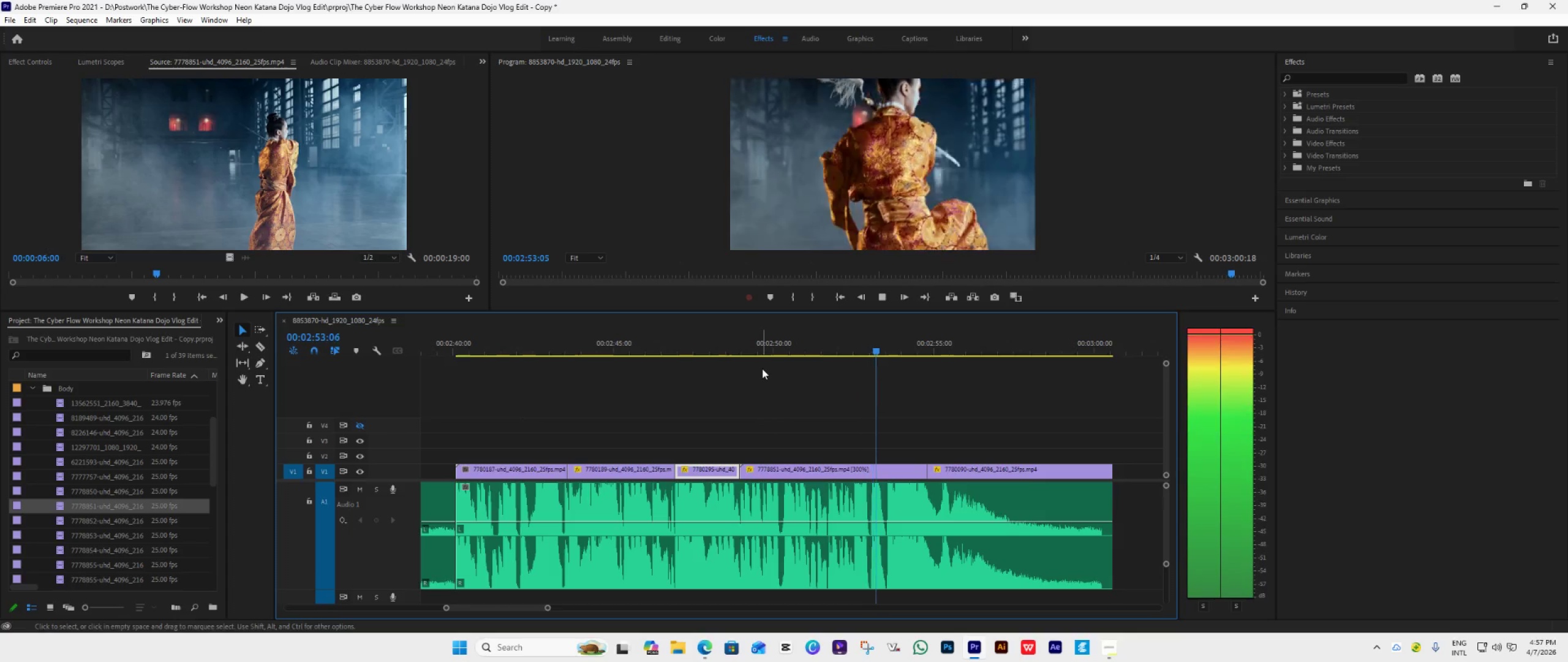 
wait(6.36)
 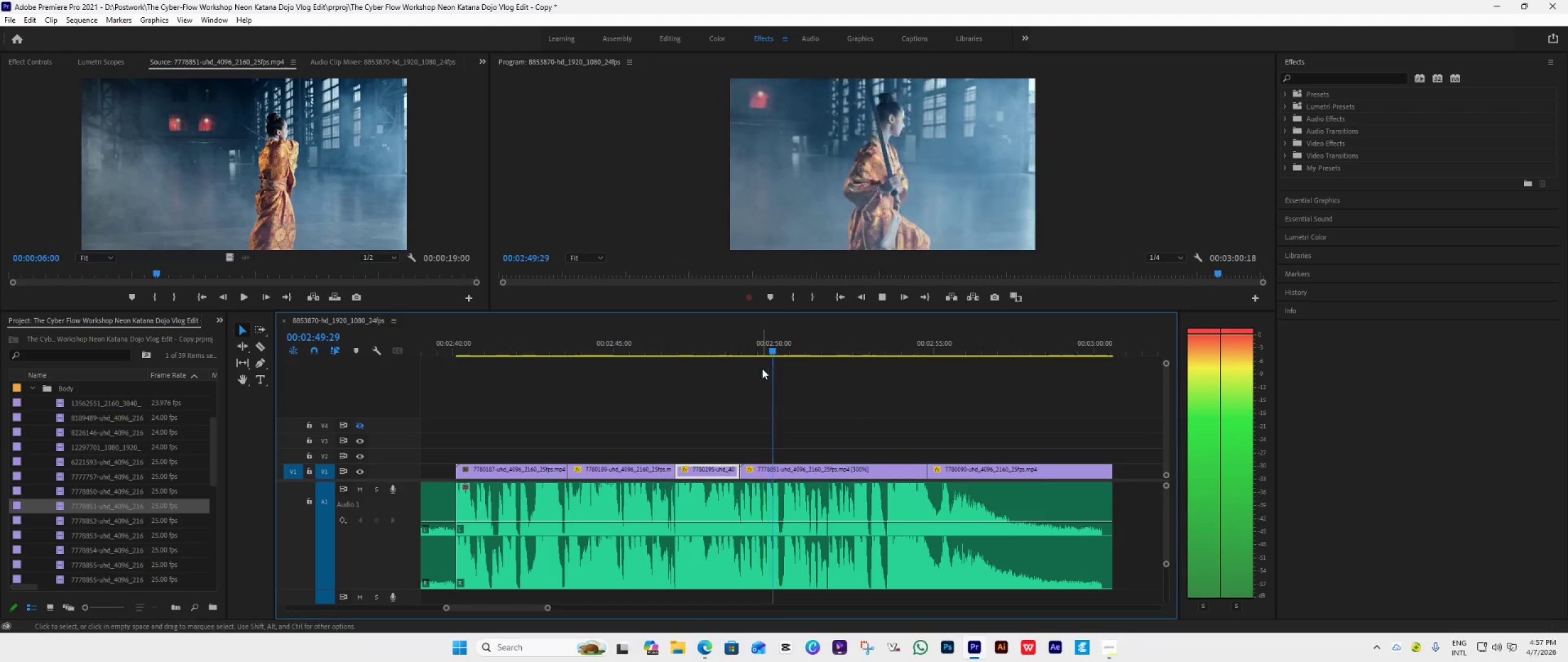 
key(Space)
 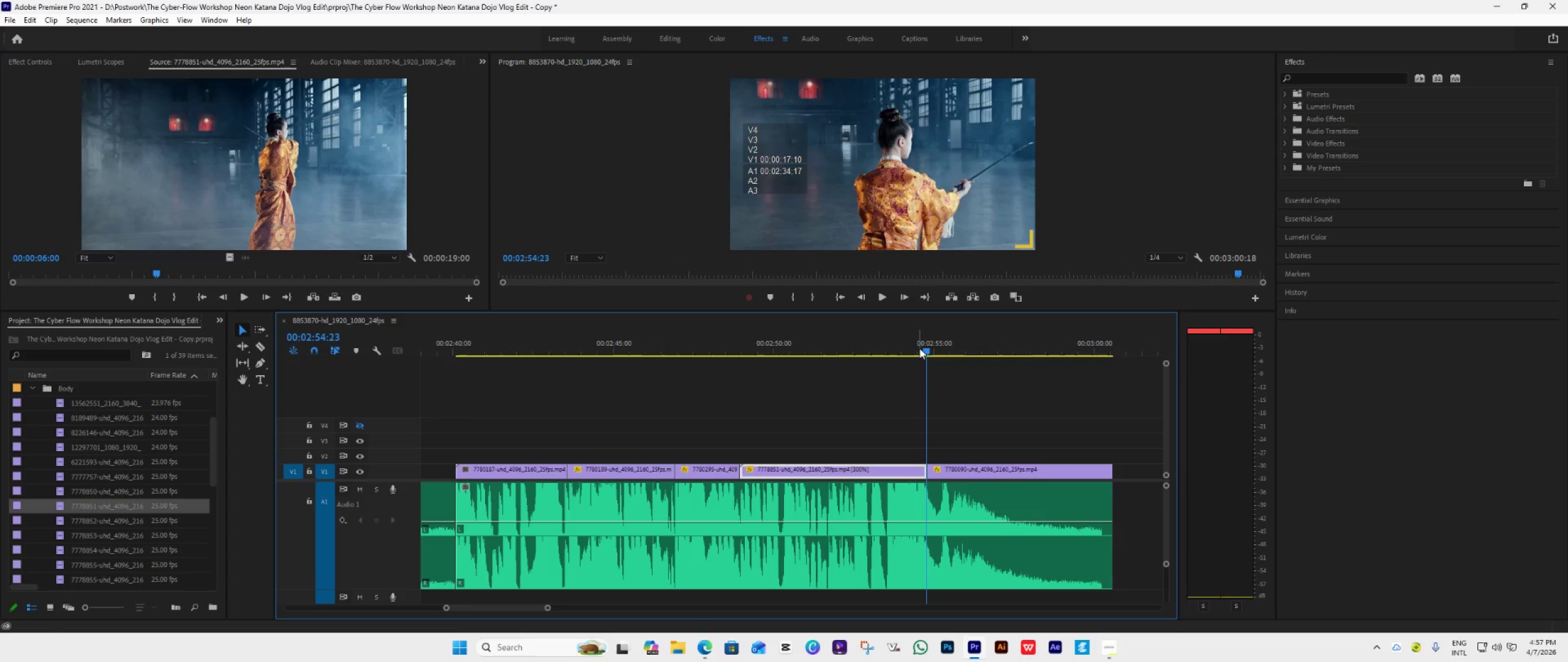 
left_click_drag(start_coordinate=[922, 349], to_coordinate=[873, 365])
 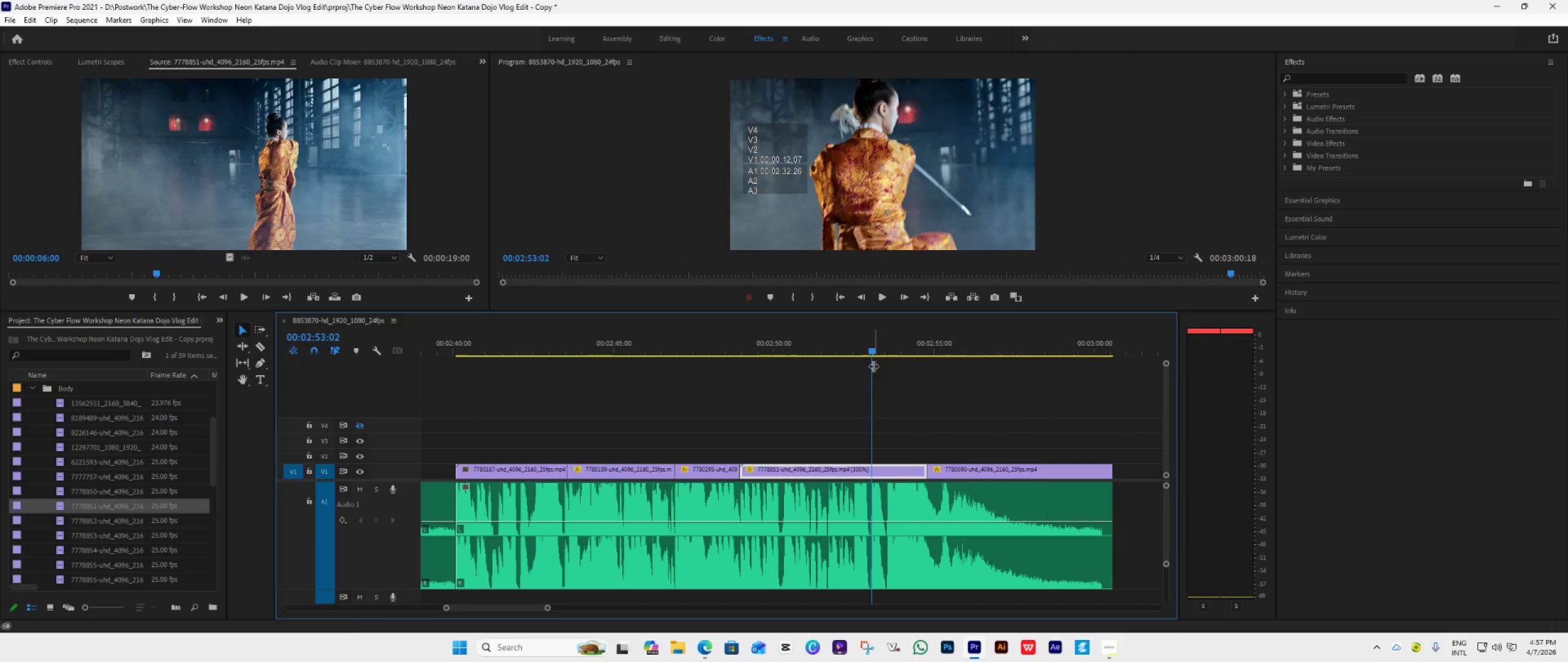 
key(Space)
 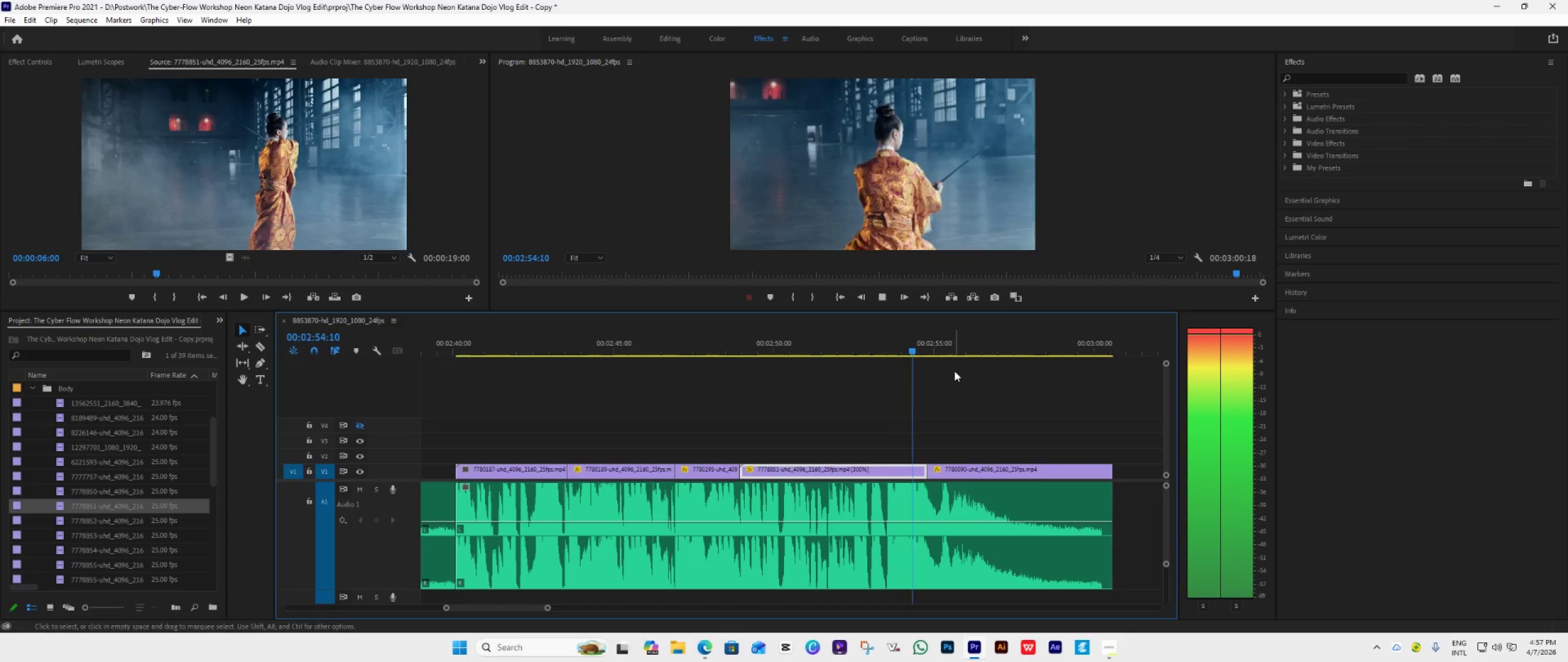 
key(Space)
 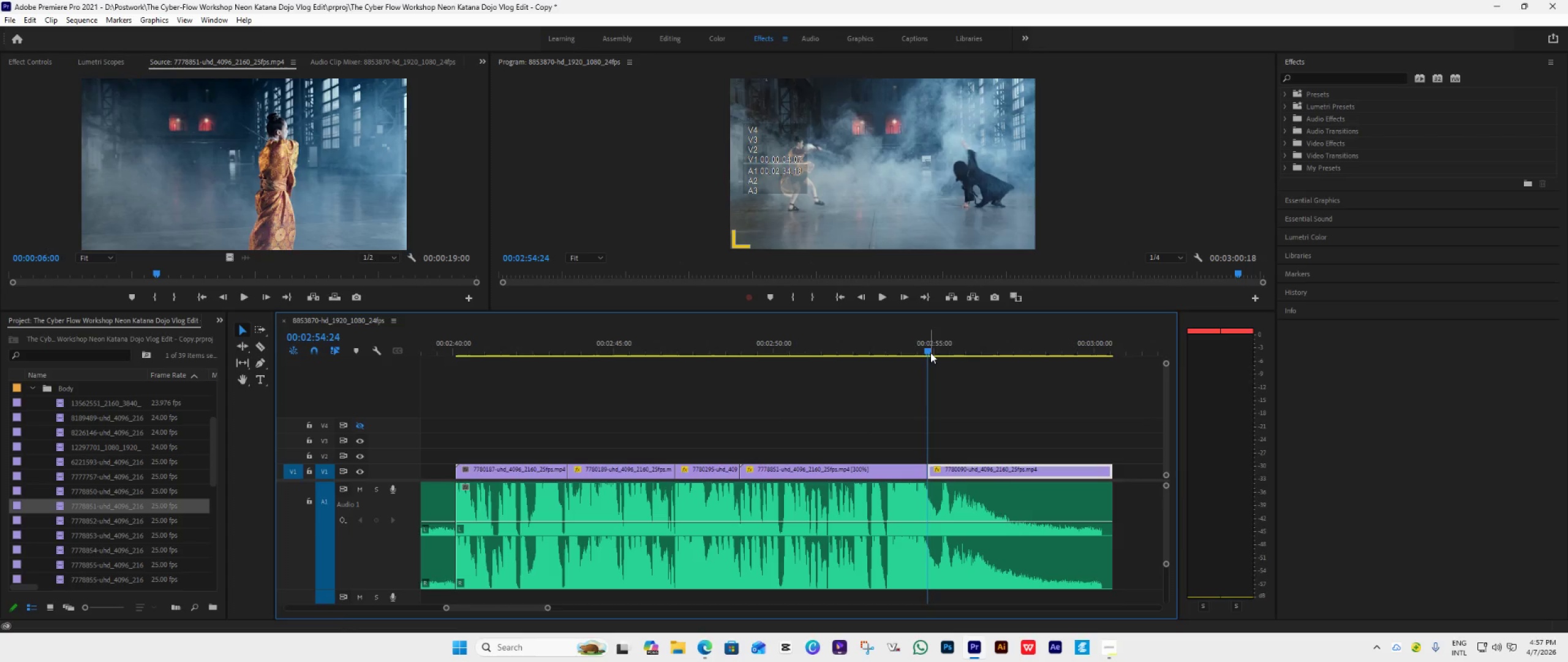 
left_click_drag(start_coordinate=[930, 352], to_coordinate=[897, 370])
 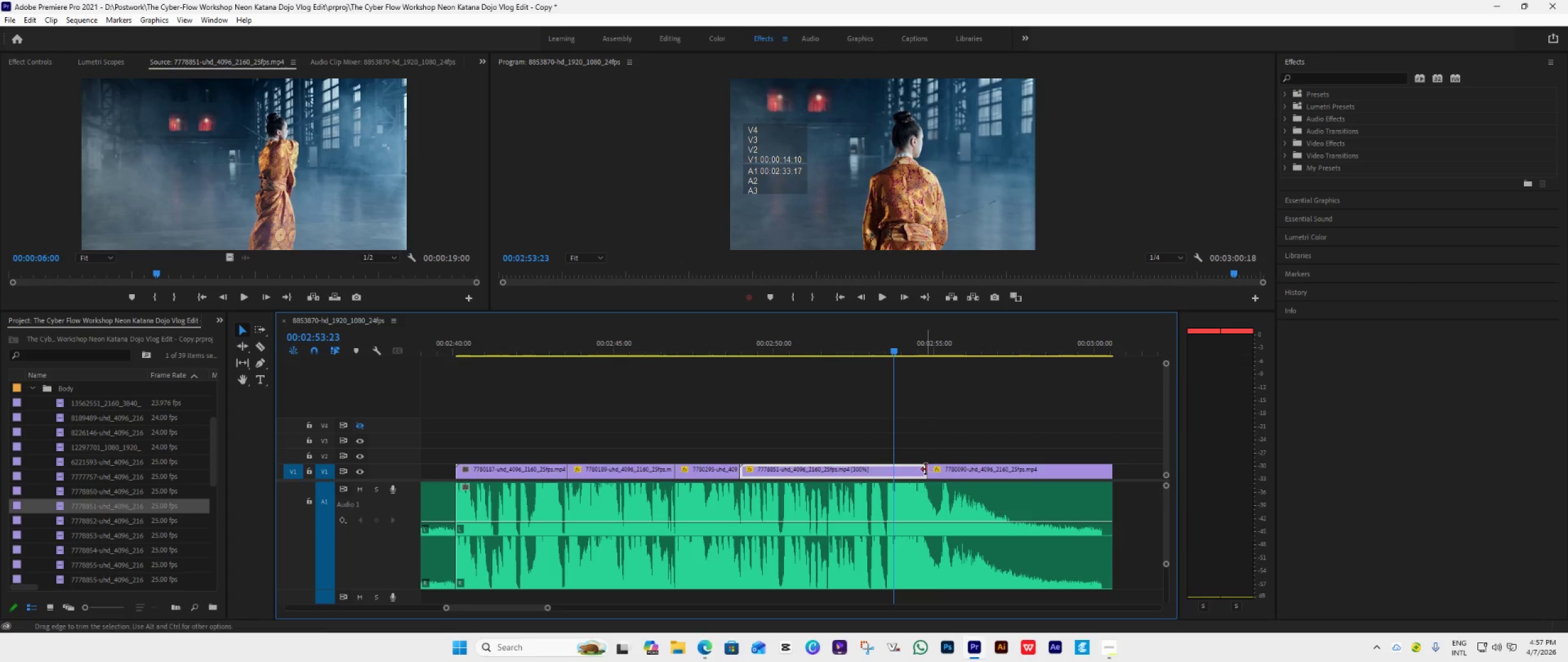 
left_click_drag(start_coordinate=[924, 470], to_coordinate=[892, 486])
 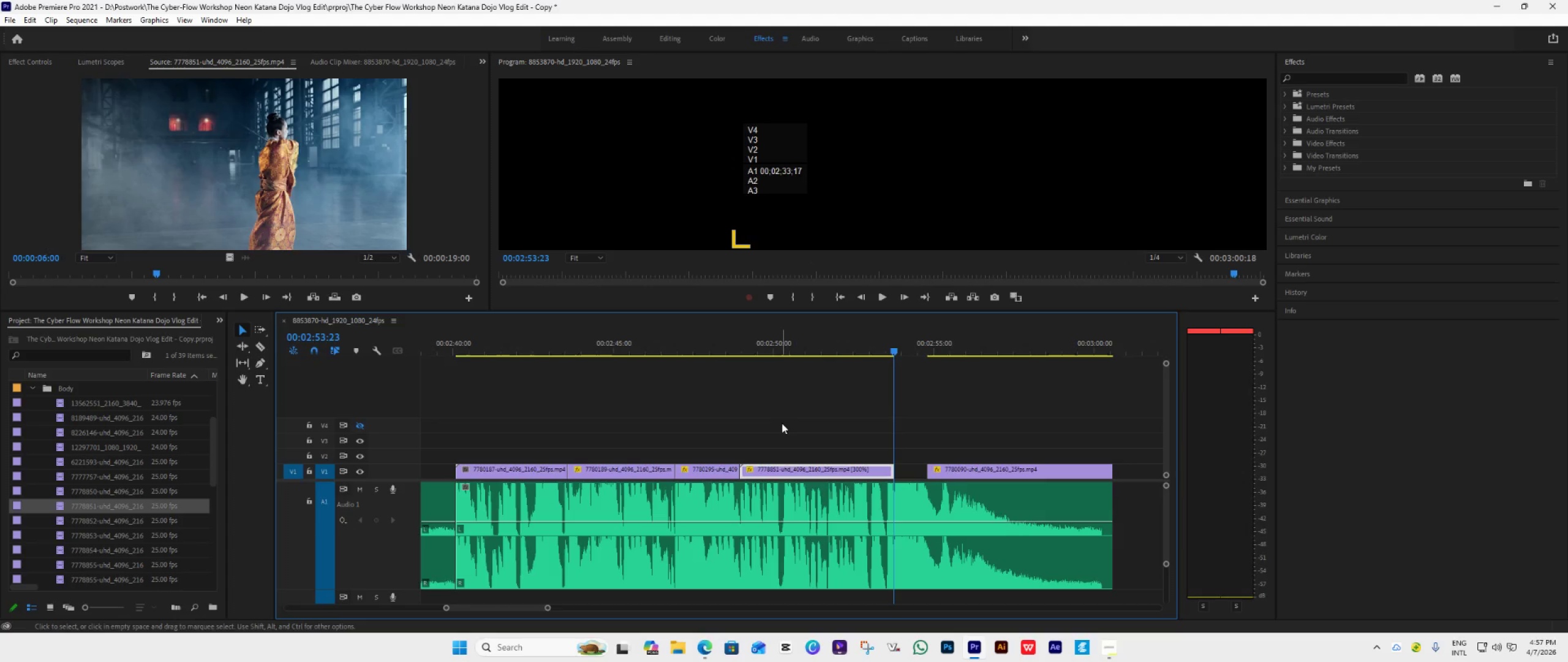 
left_click_drag(start_coordinate=[889, 349], to_coordinate=[502, 412])
 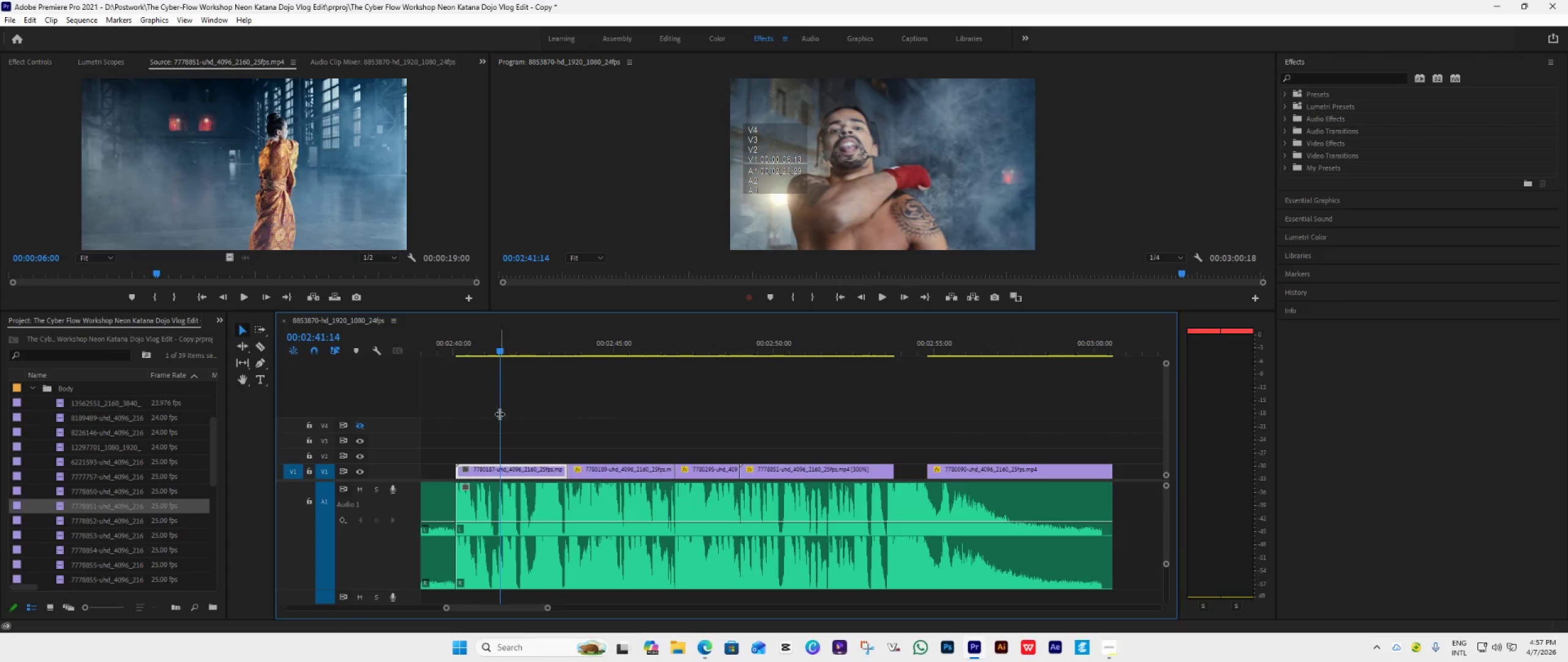 
key(Space)
 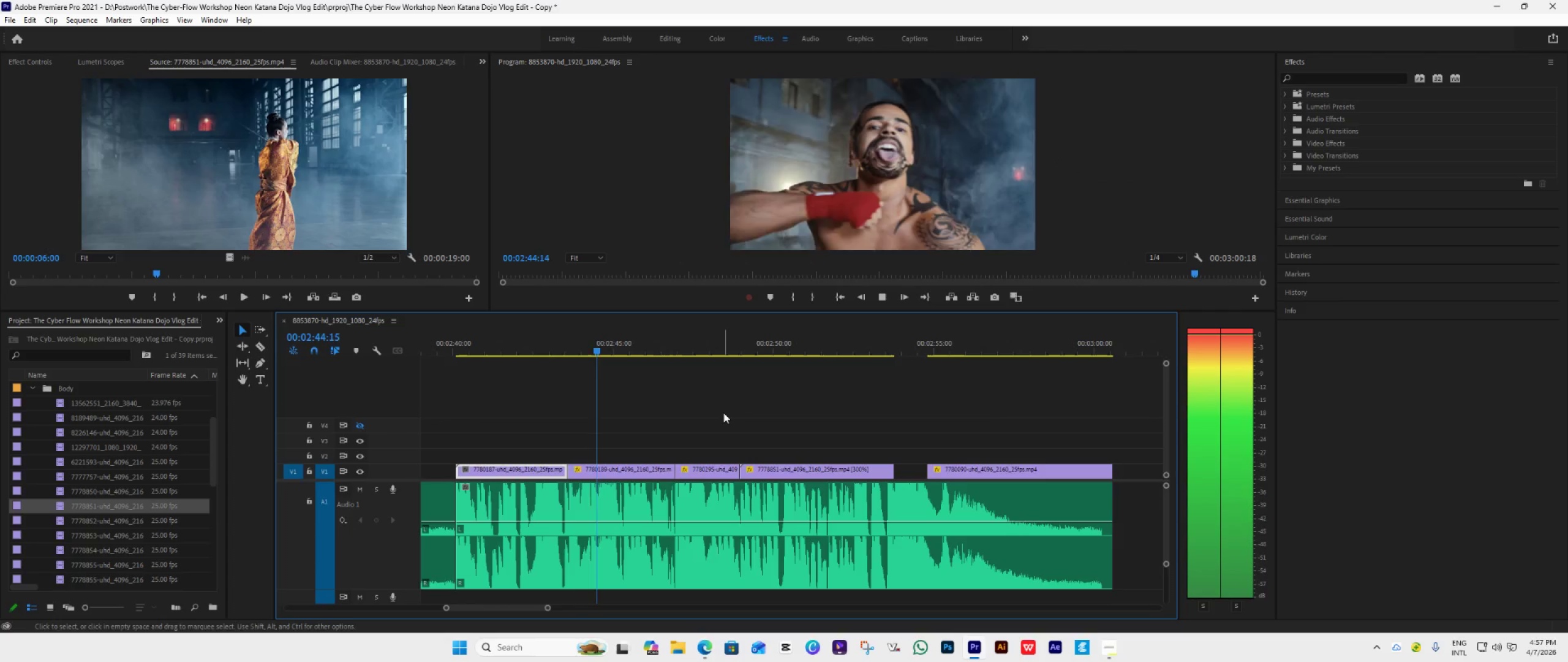 
key(Space)
 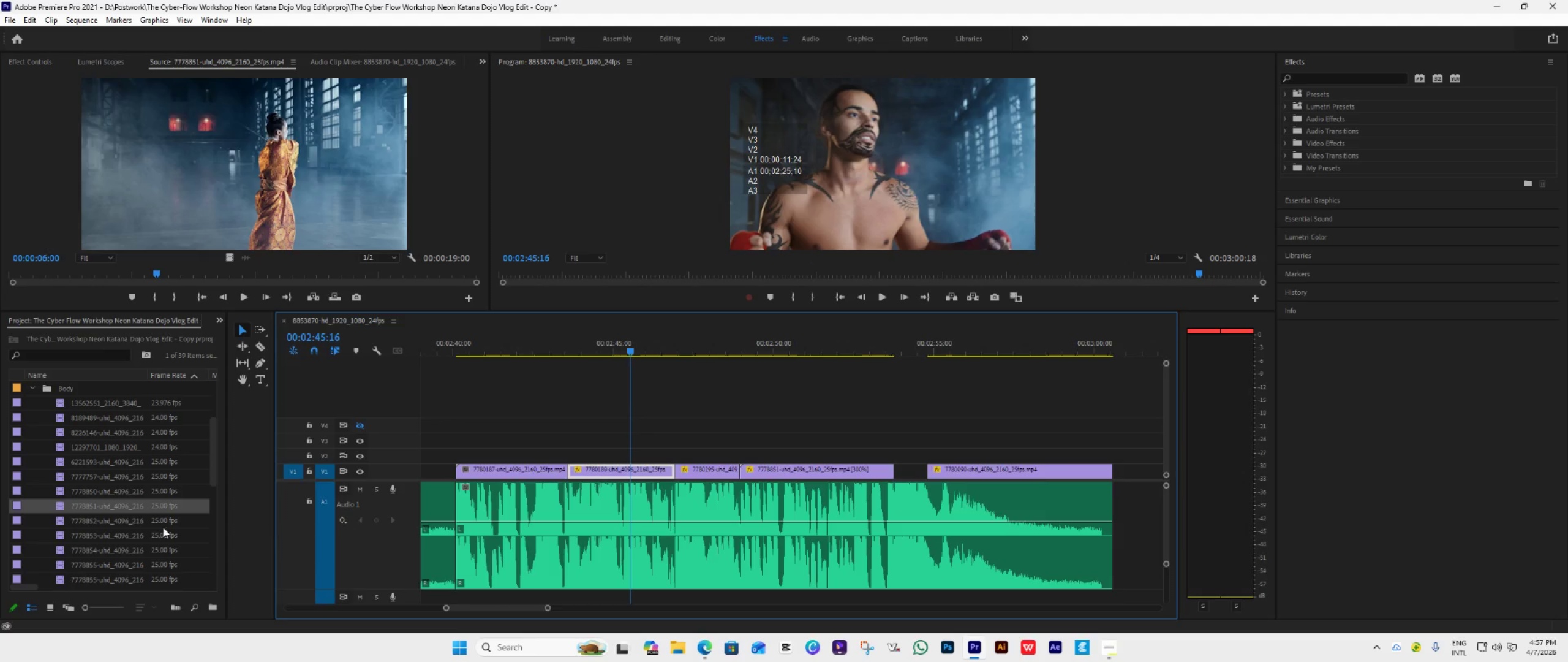 
double_click([61, 522])
 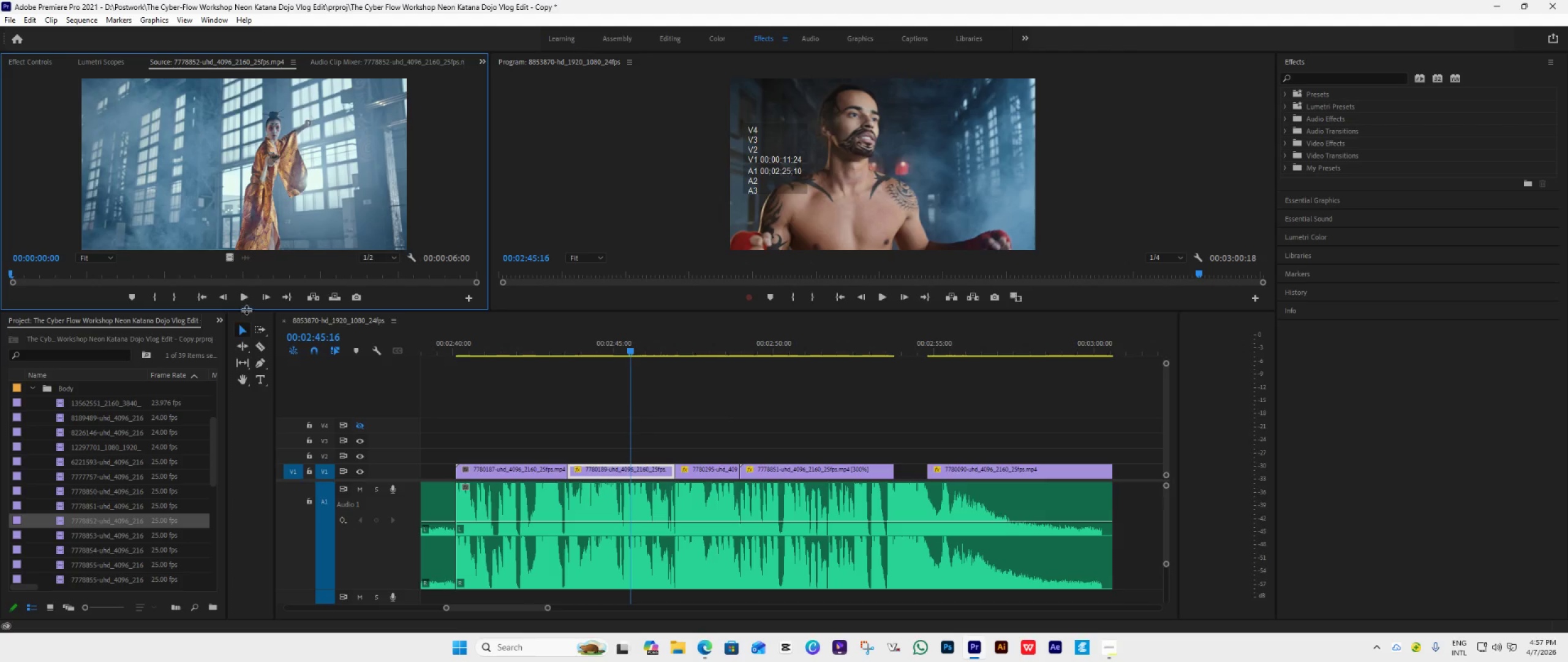 
left_click([245, 298])
 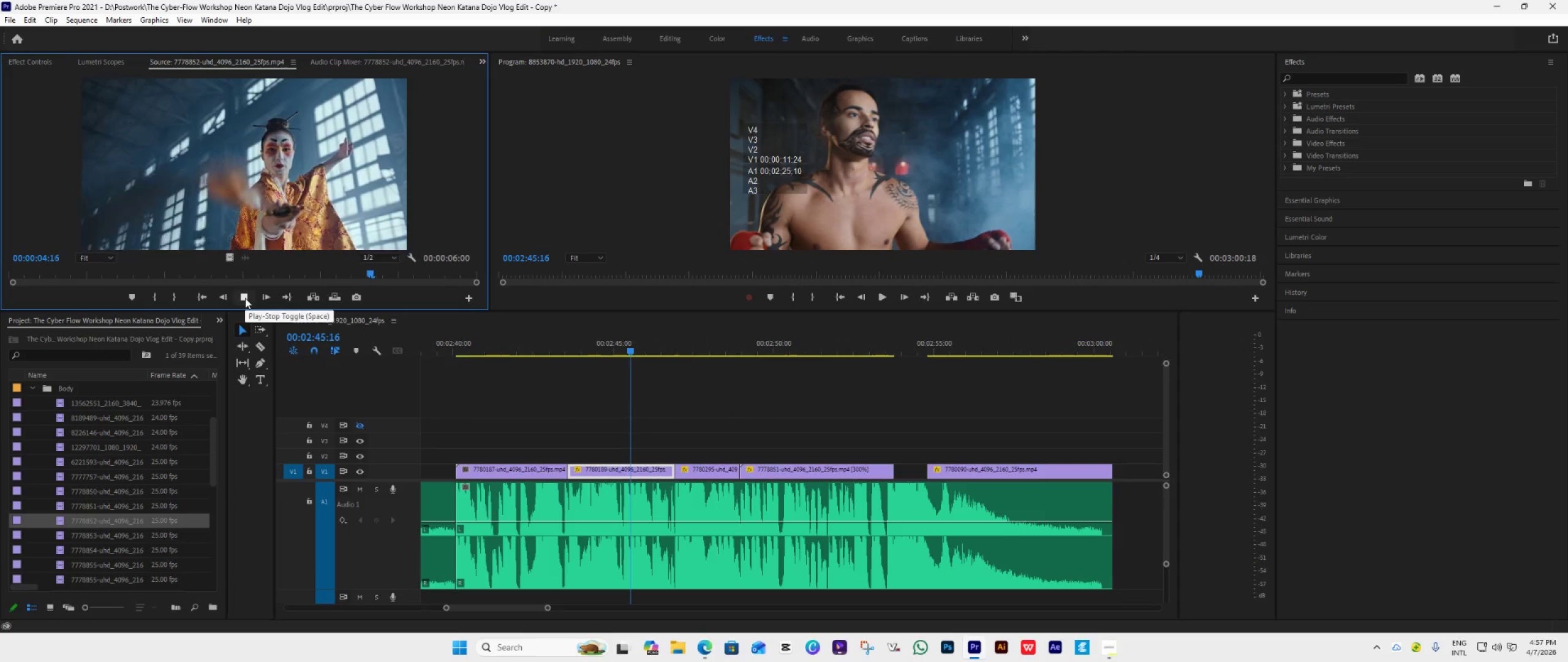 
wait(6.33)
 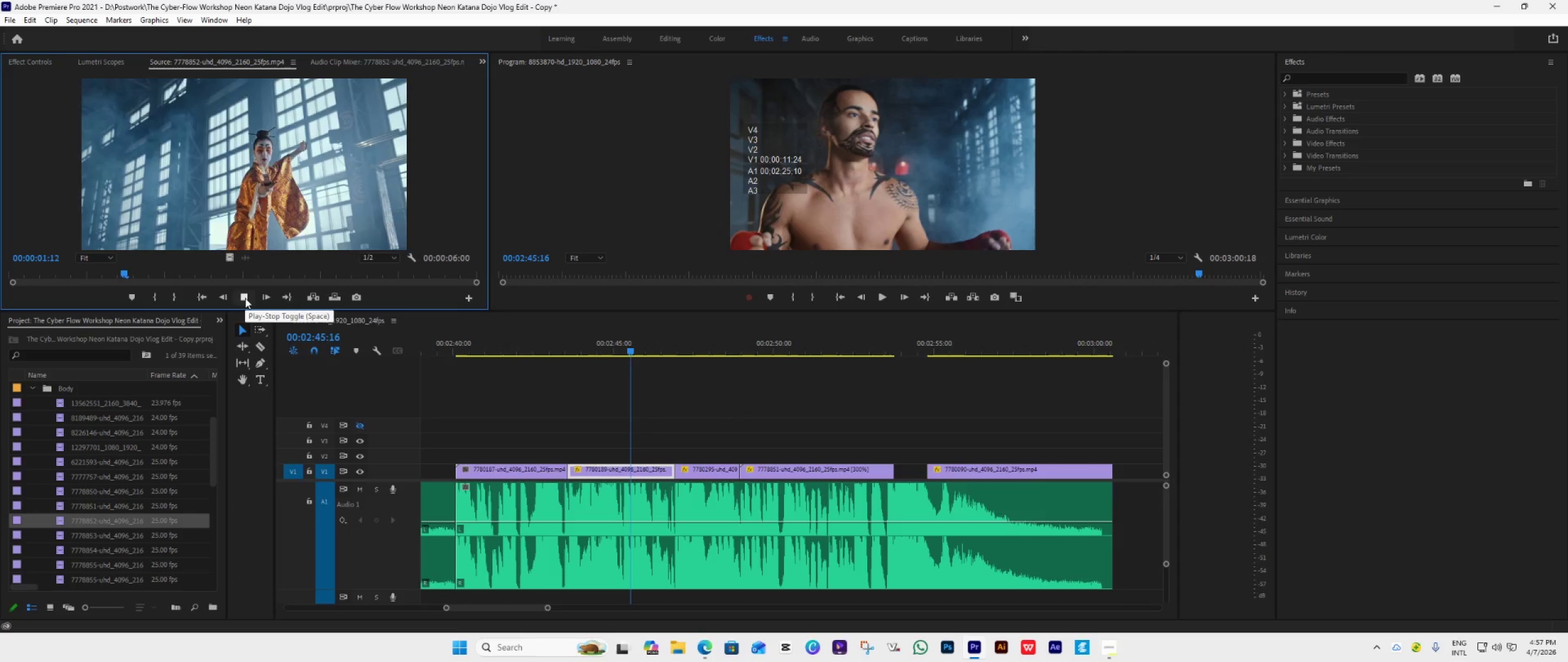 
key(Space)
 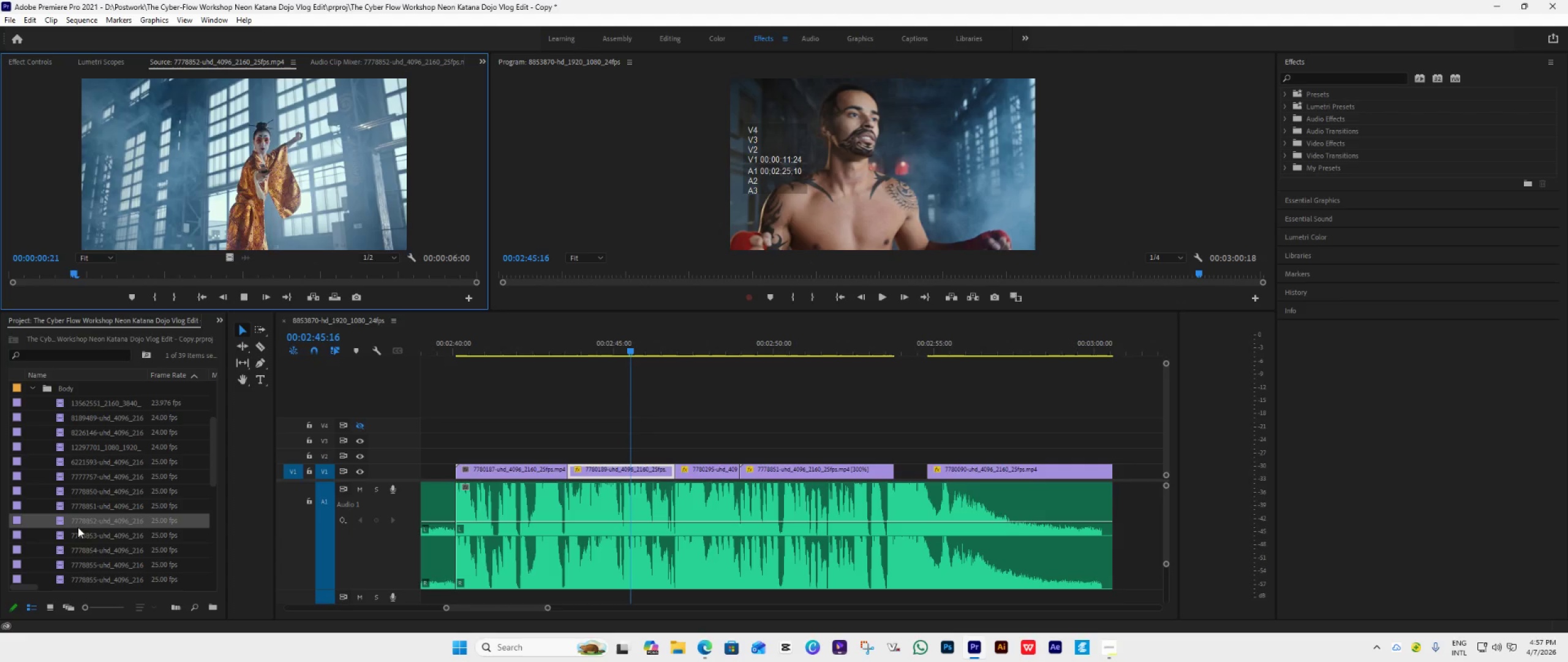 
left_click_drag(start_coordinate=[69, 525], to_coordinate=[894, 457])
 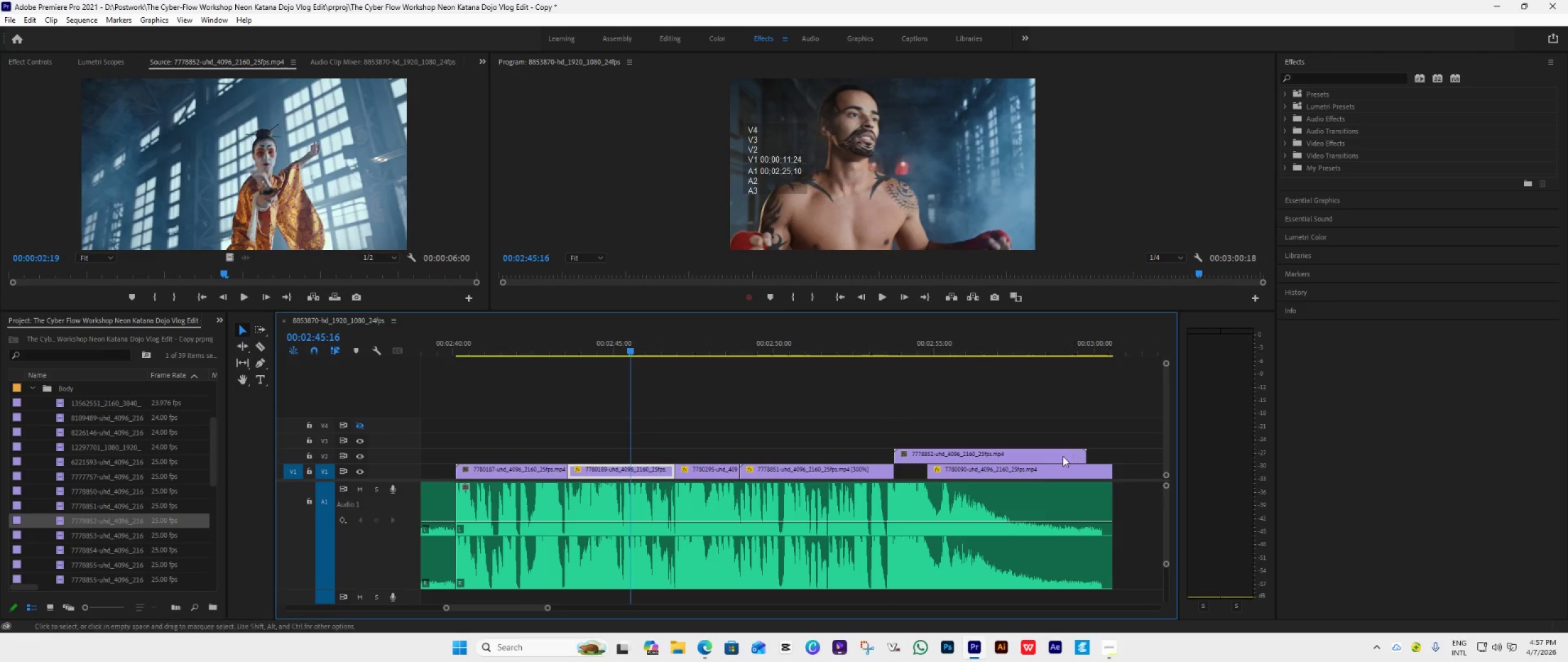 
right_click([1061, 457])
 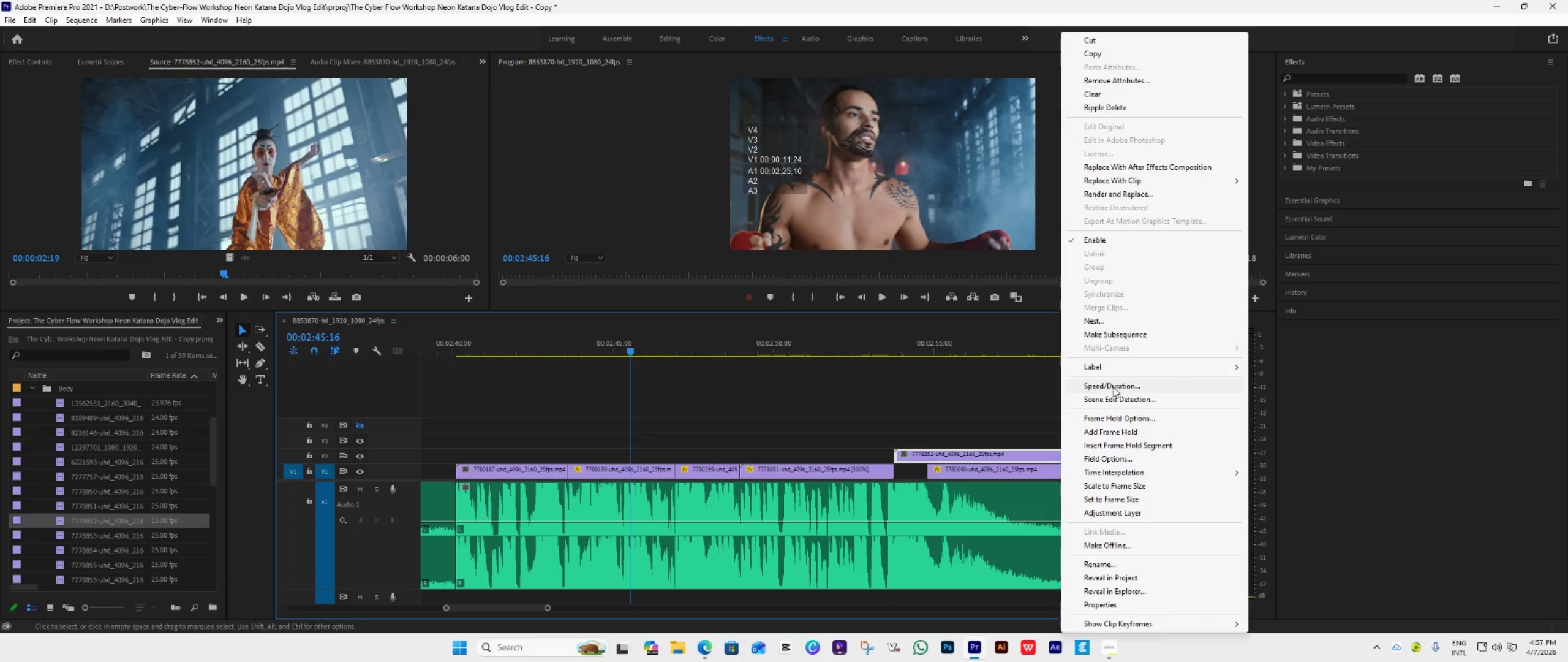 
left_click([1113, 387])
 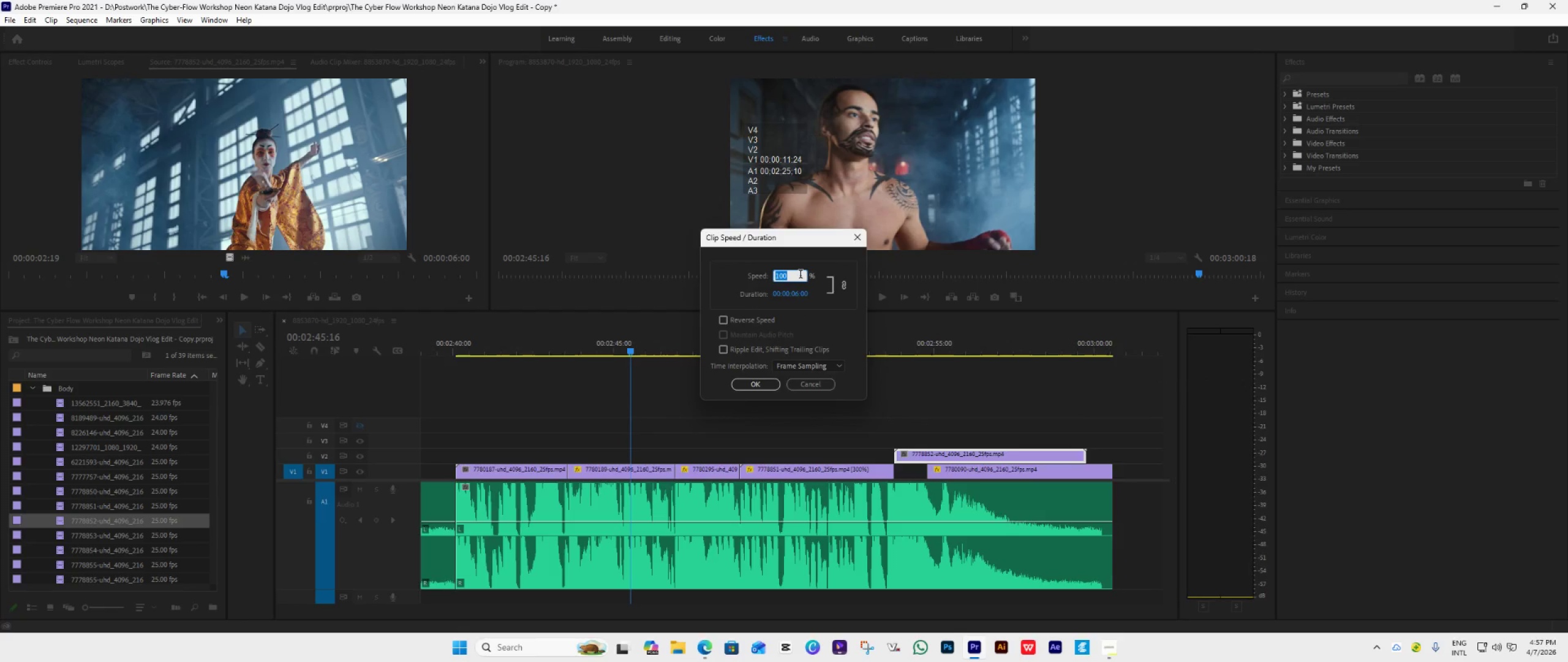 
type(500)
 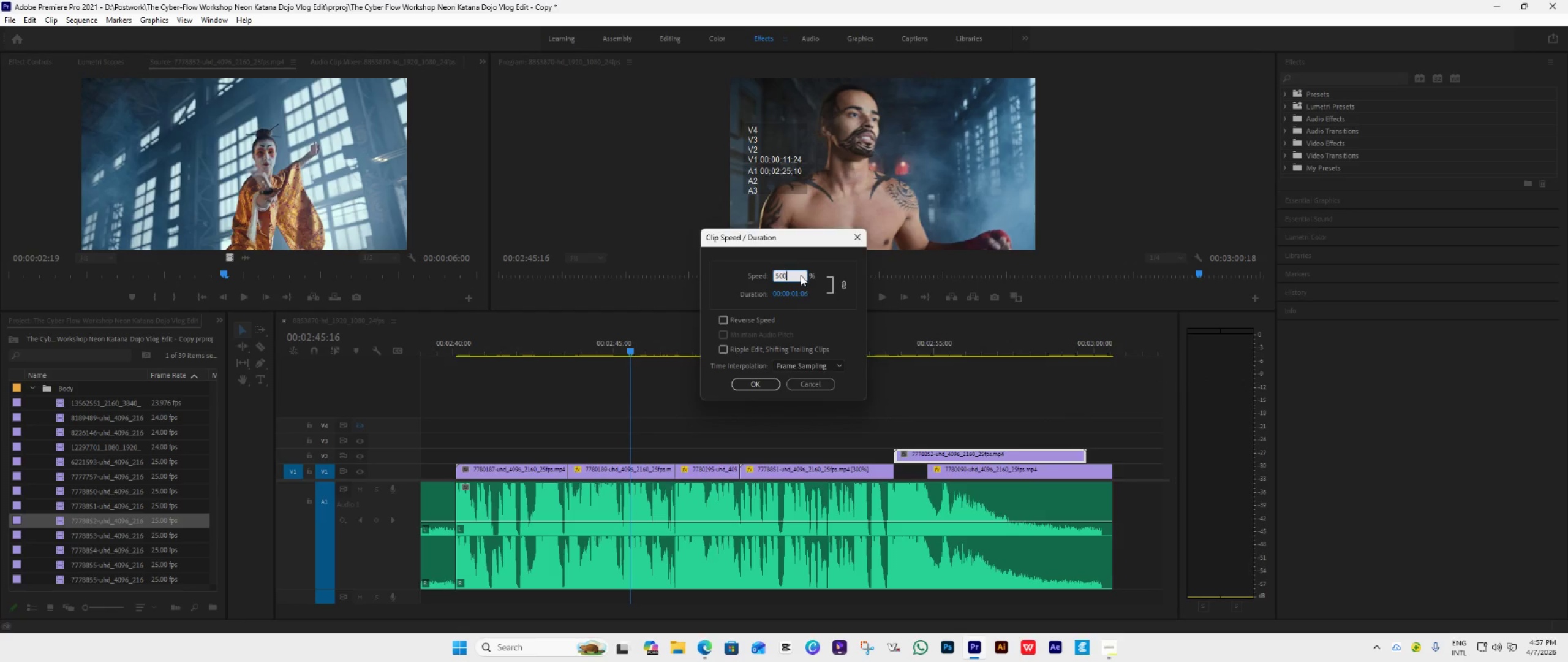 
key(Enter)
 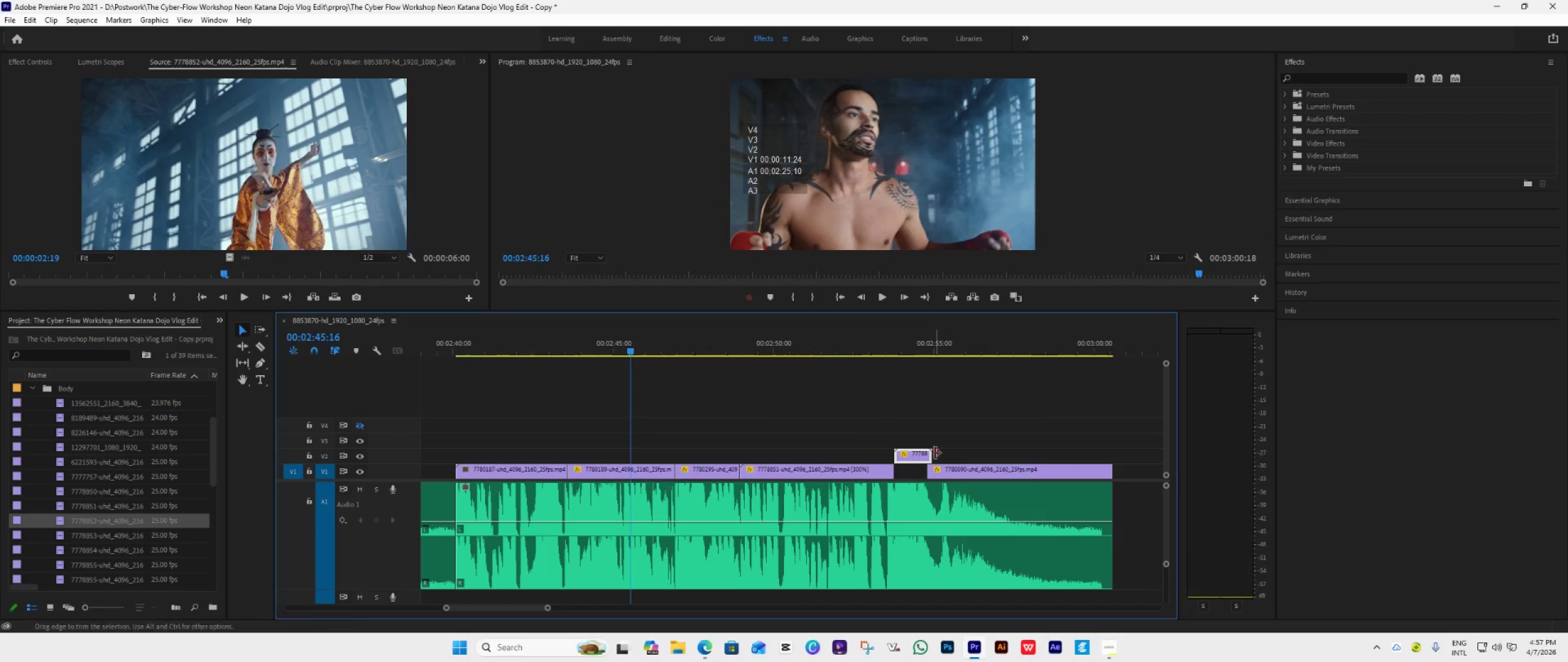 
left_click_drag(start_coordinate=[932, 456], to_coordinate=[927, 458])
 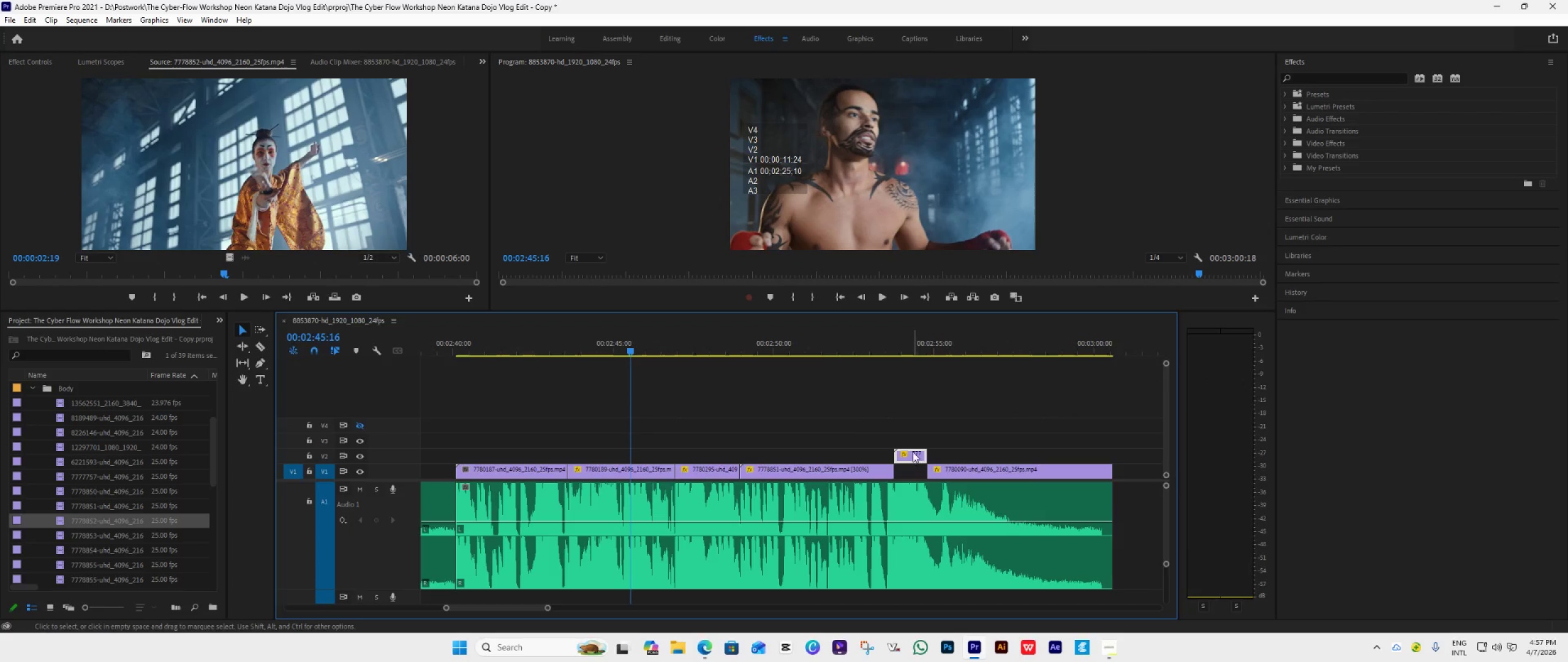 
left_click_drag(start_coordinate=[913, 452], to_coordinate=[910, 466])
 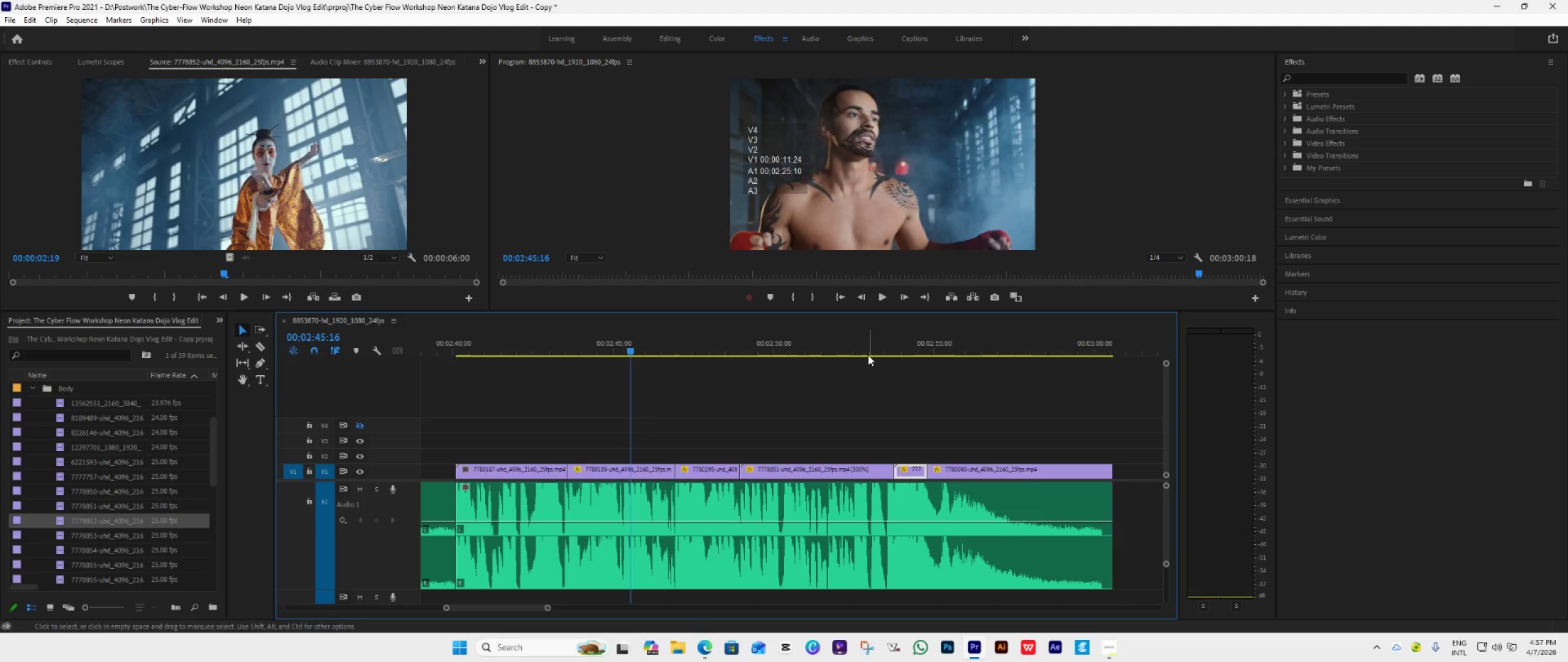 
left_click([867, 349])
 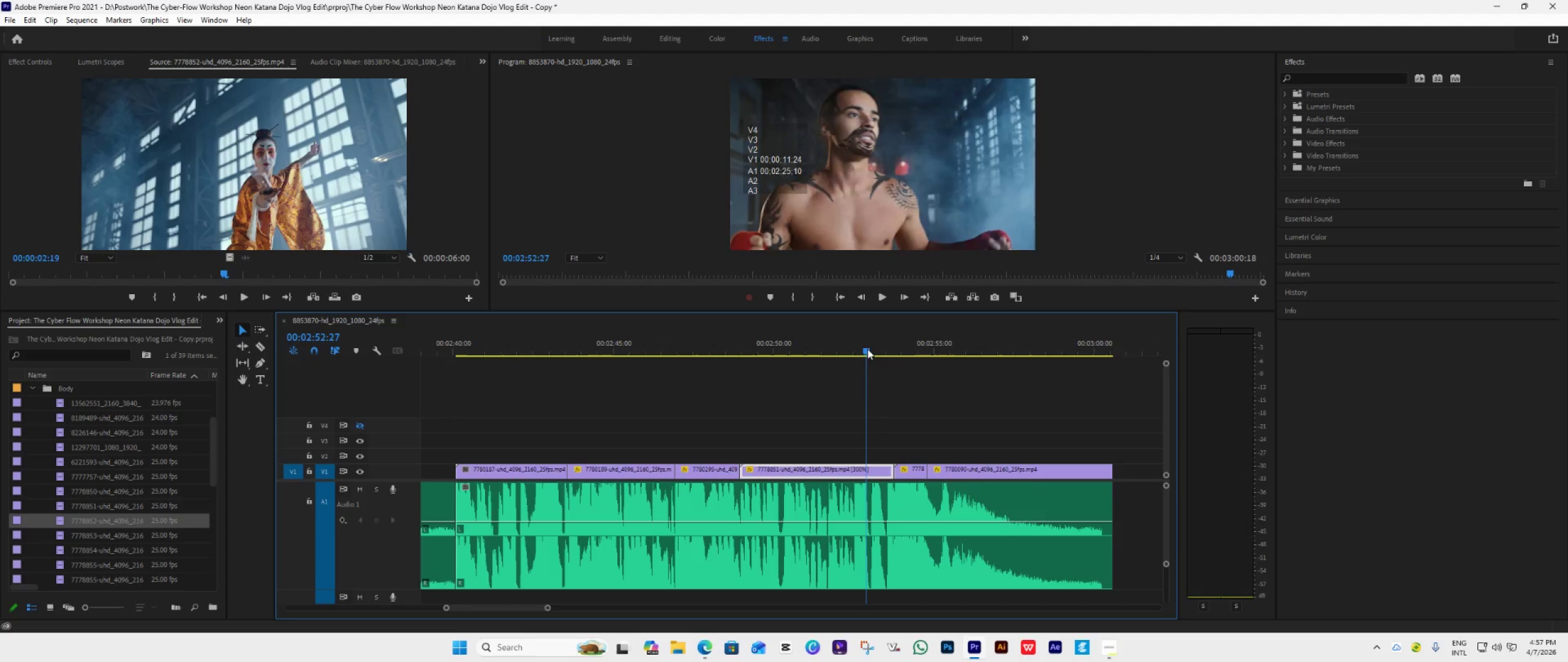 
key(Space)
 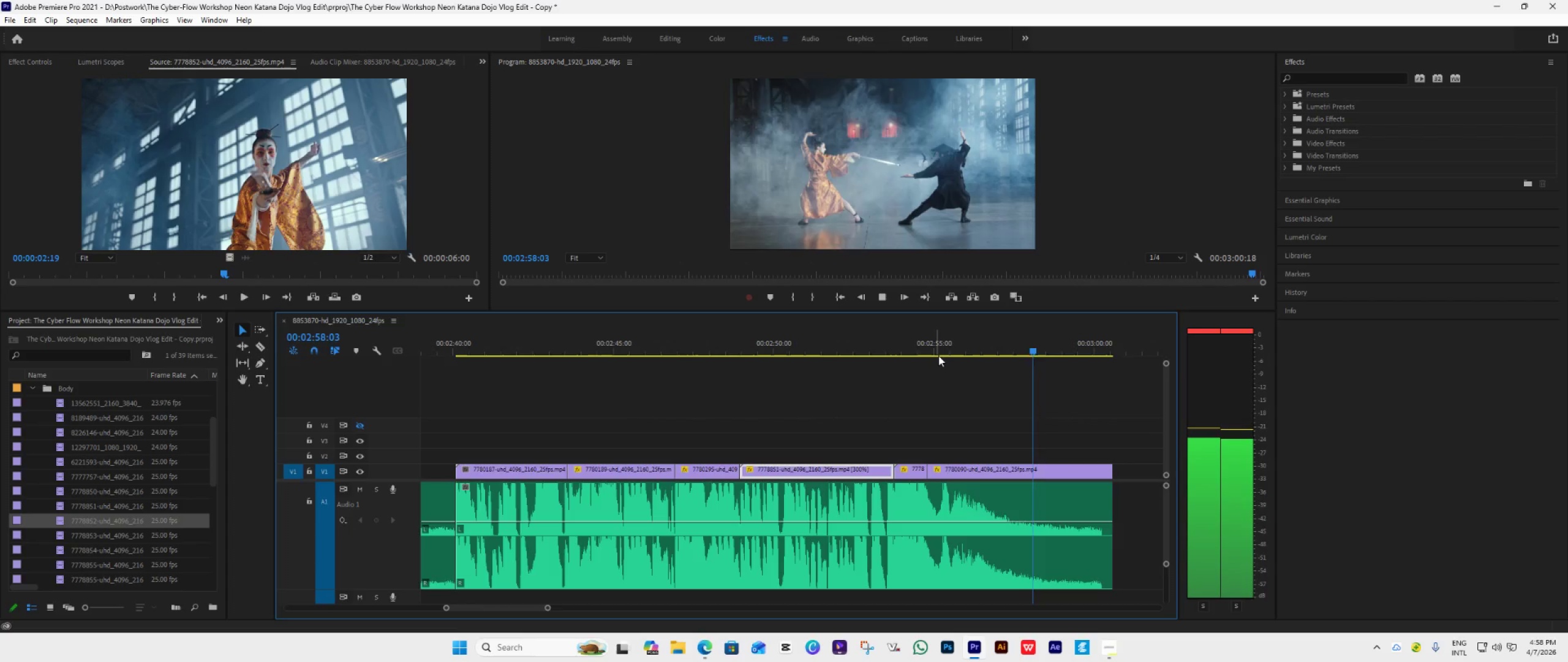 
wait(10.55)
 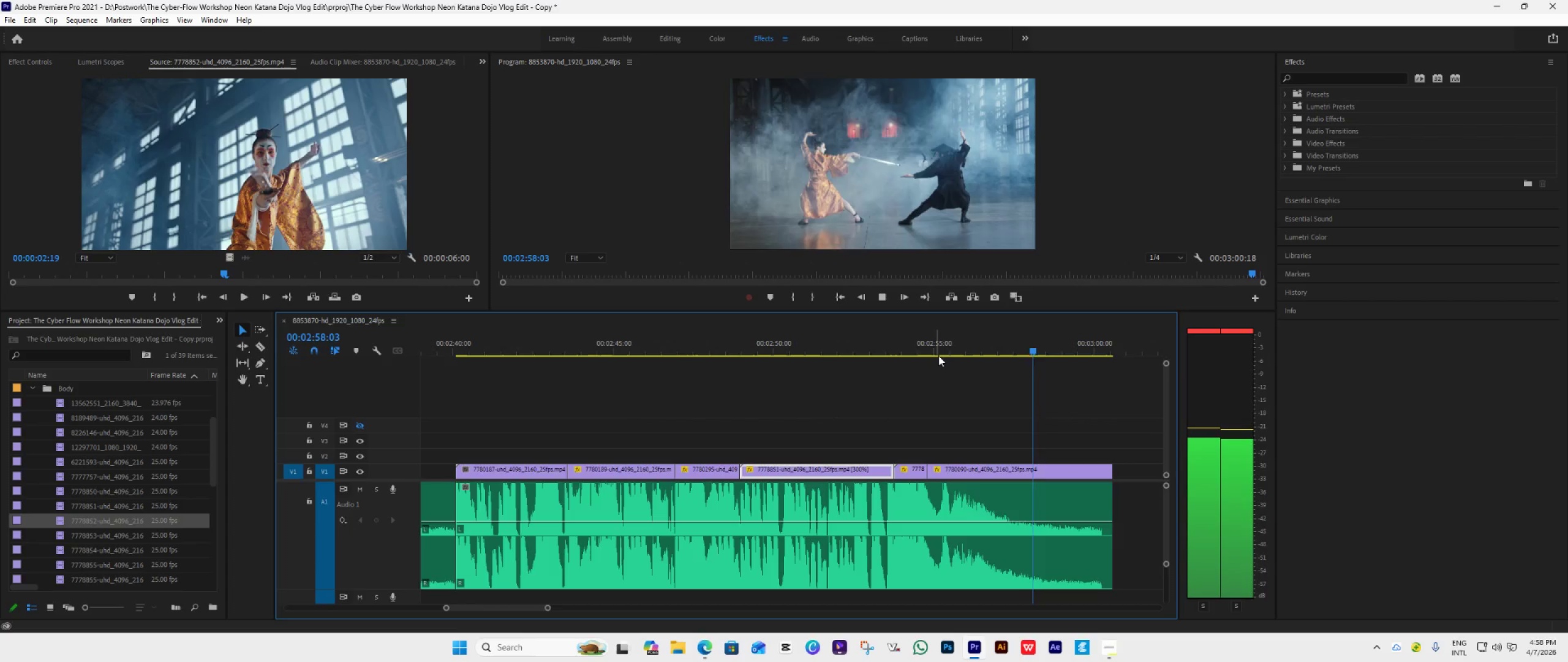 
left_click([846, 295])
 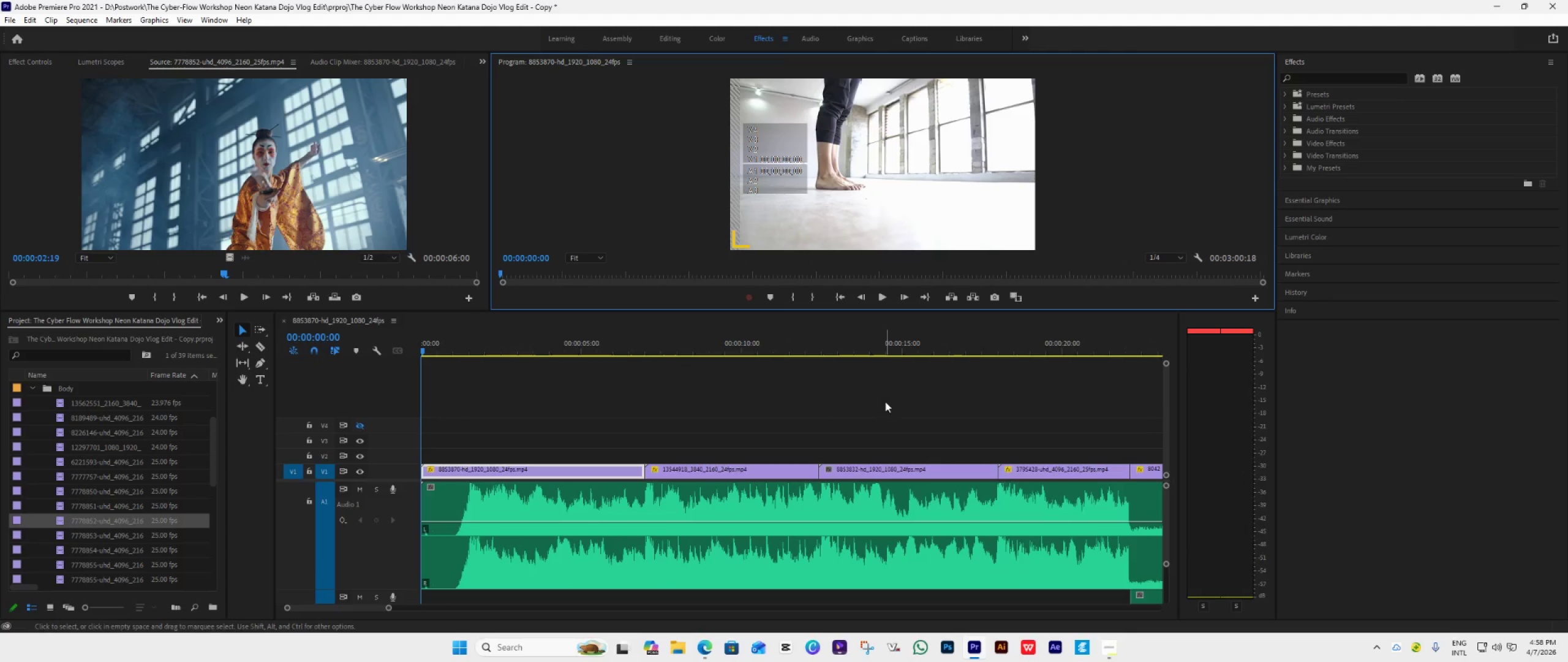 
hold_key(key=AltLeft, duration=0.52)
scroll: coordinate [886, 411], scroll_direction: down, amount: 7.0
 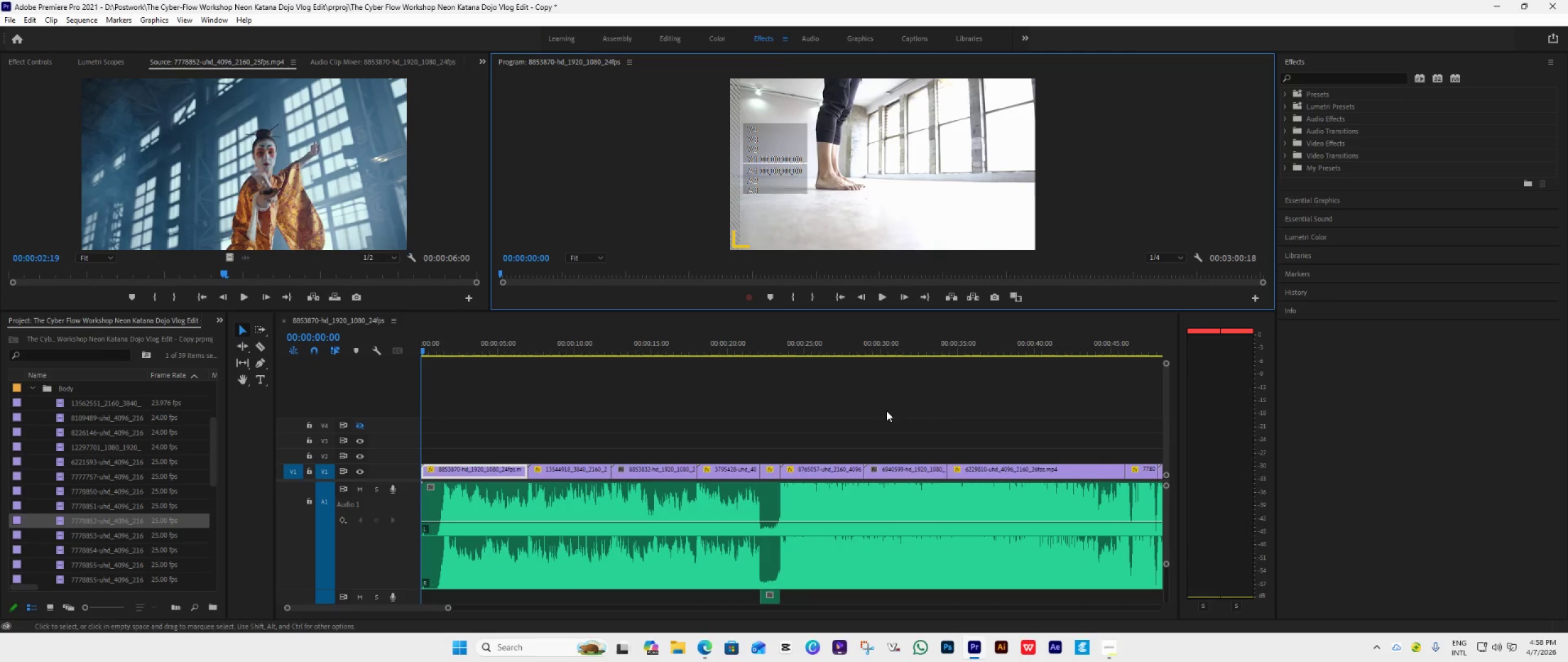 
key(Control+S)
 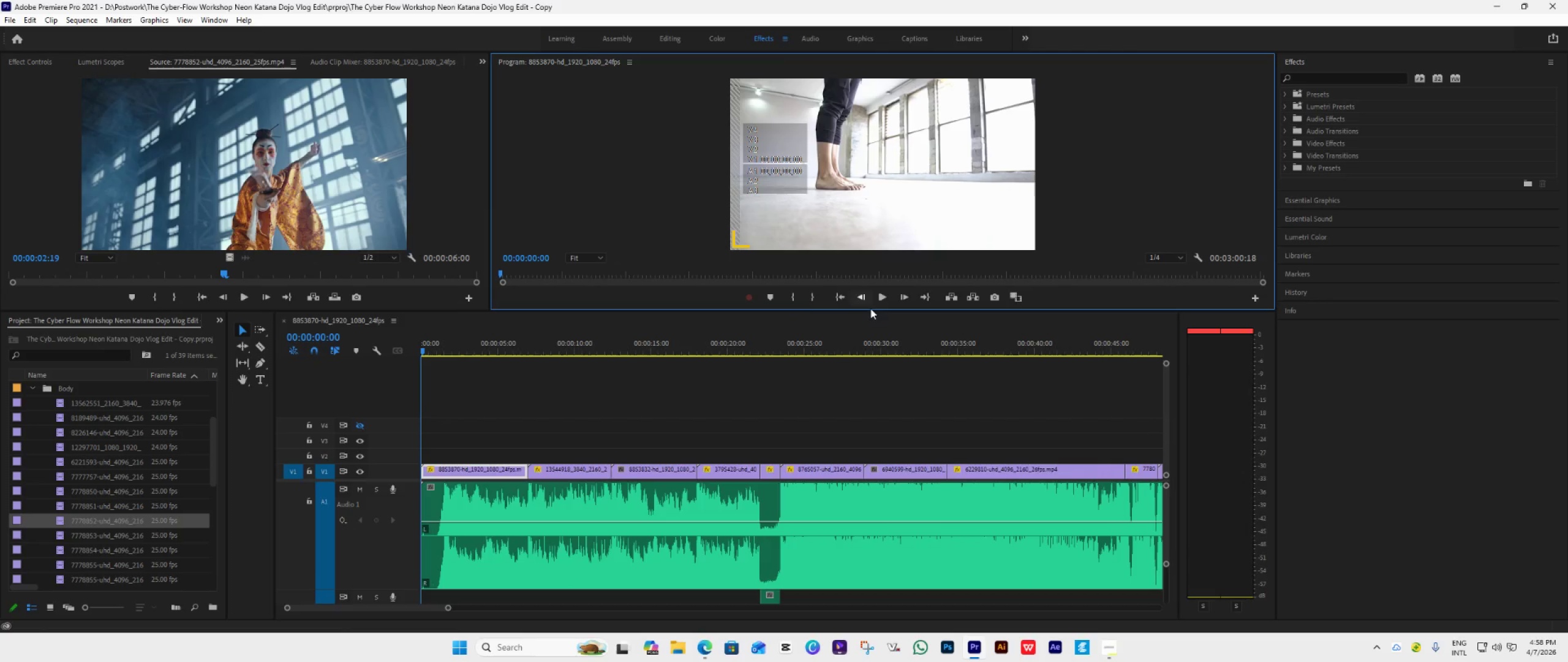 
hold_key(key=ControlLeft, duration=0.56)
scroll: coordinate [858, 422], scroll_direction: down, amount: 6.0
 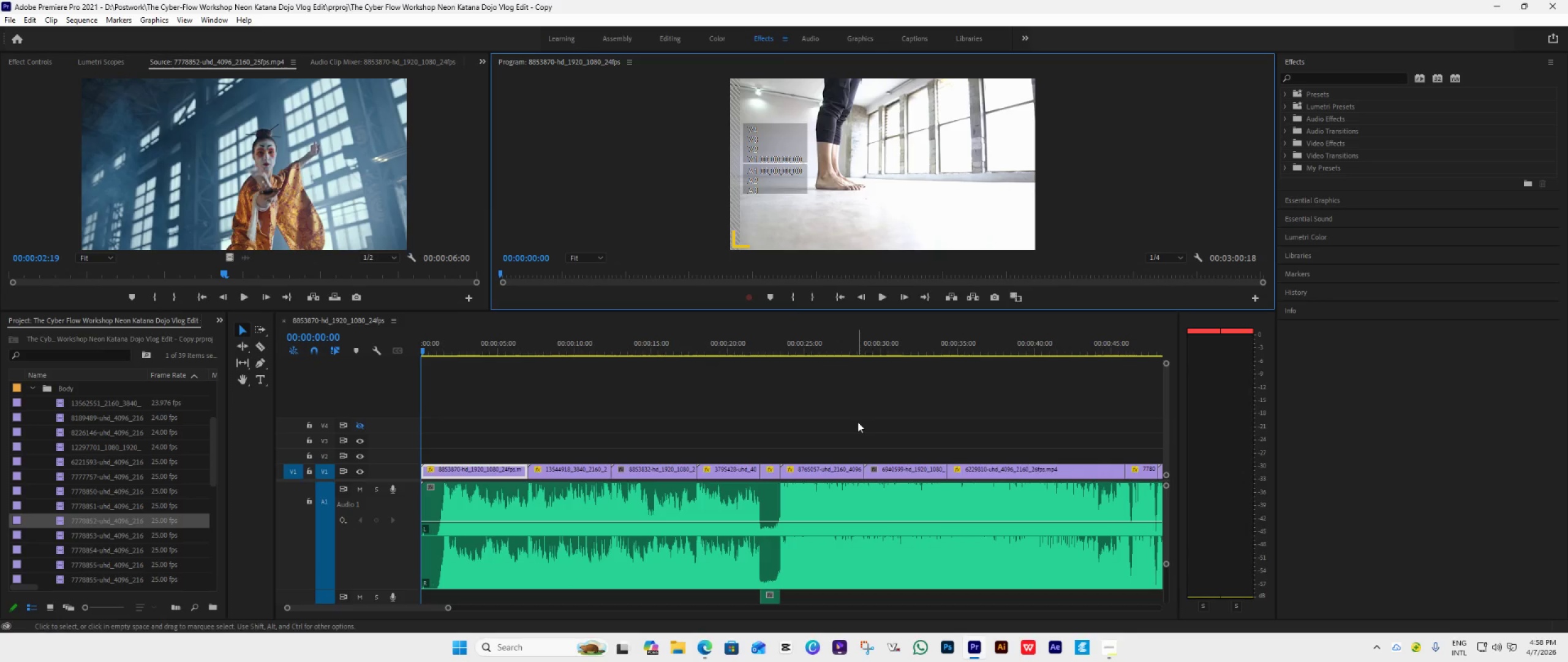 
hold_key(key=AltLeft, duration=1.5)
 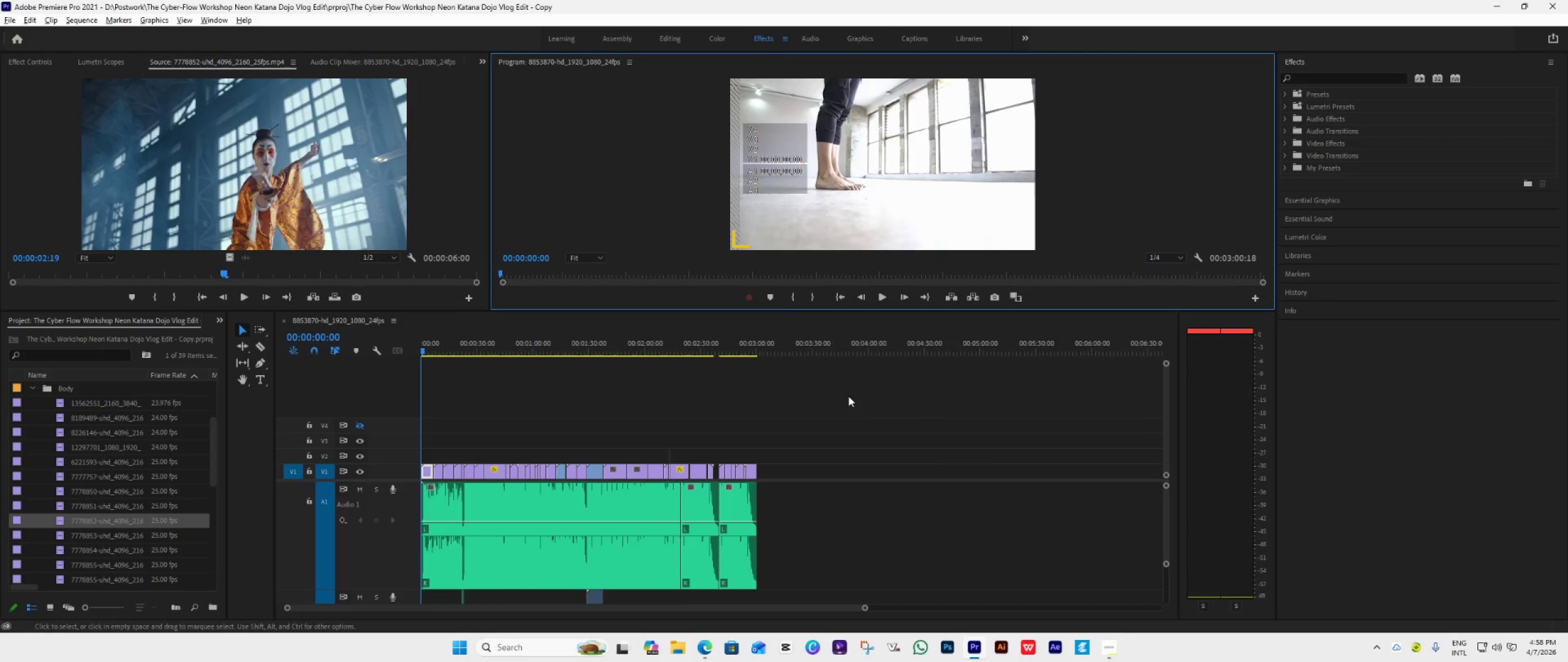 
hold_key(key=AltLeft, duration=1.11)
 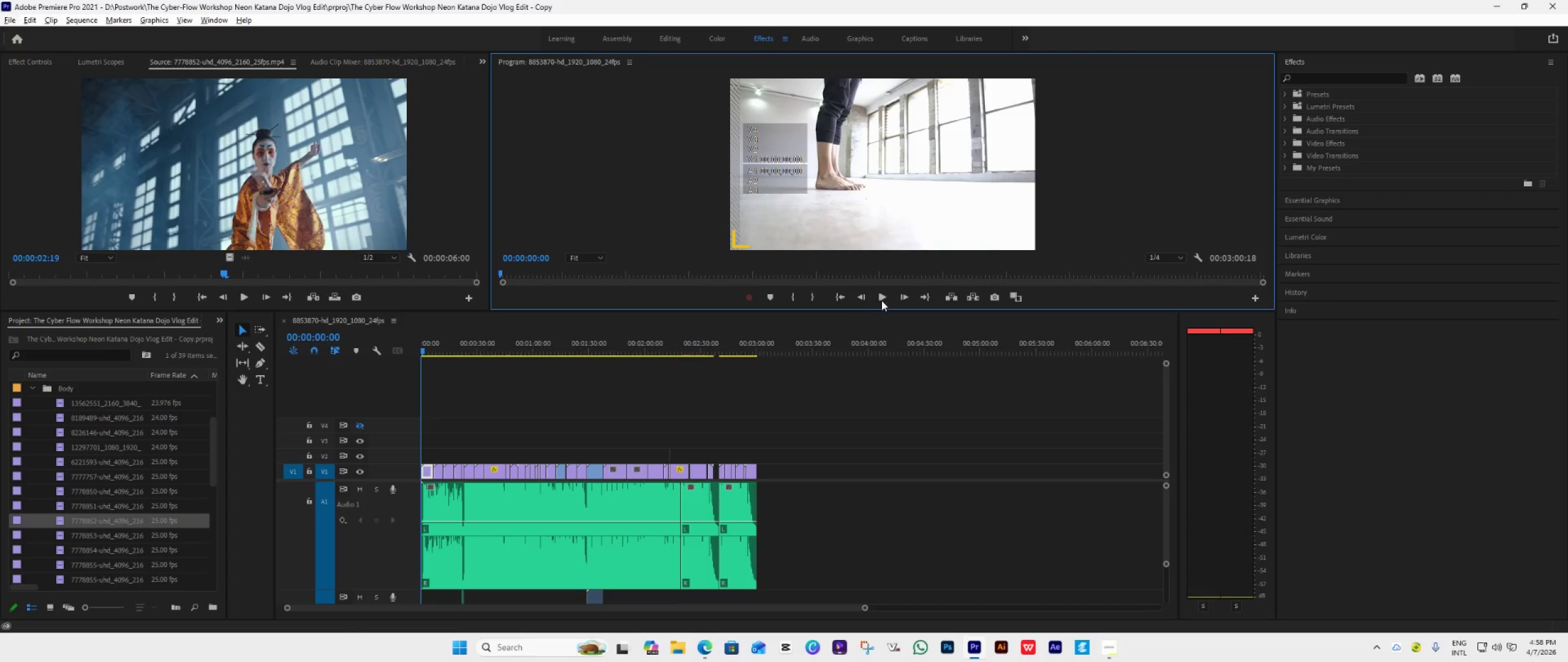 
scroll: coordinate [848, 396], scroll_direction: down, amount: 20.0
 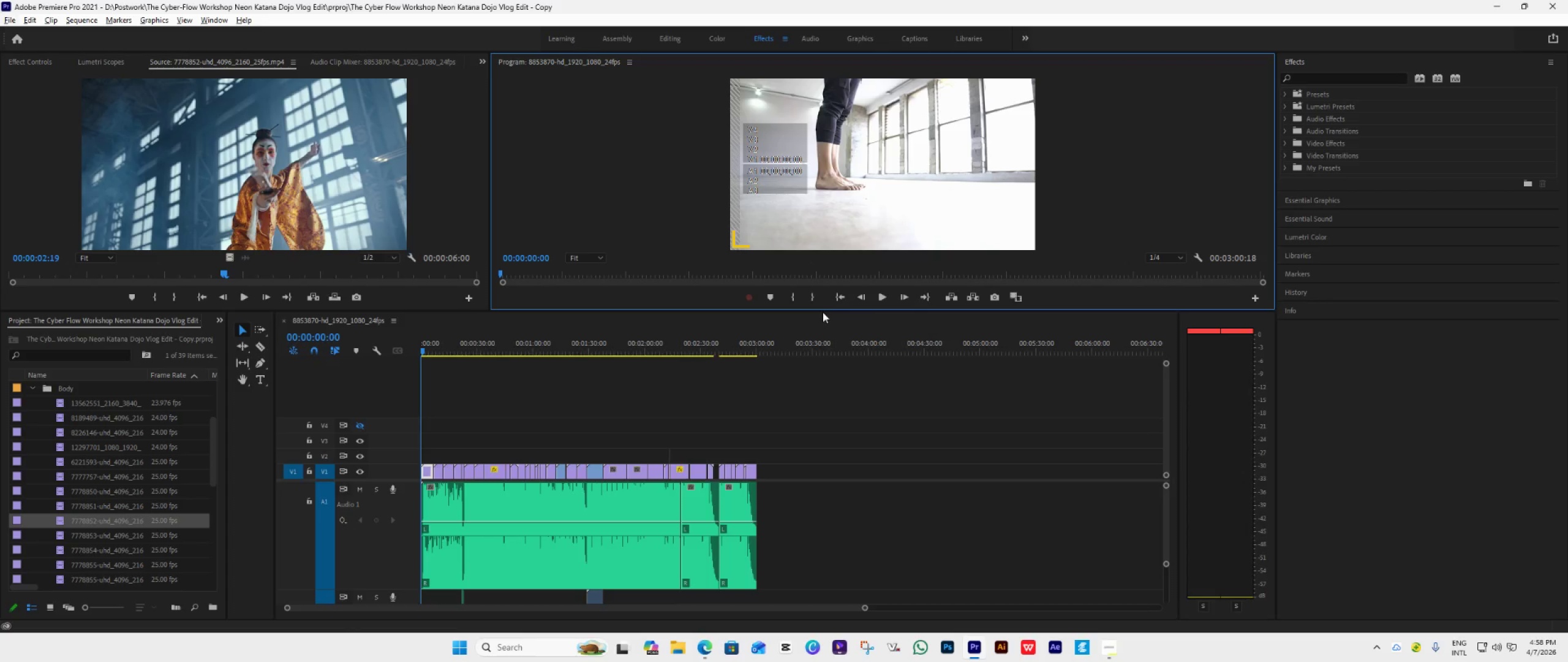 
left_click([806, 411])
 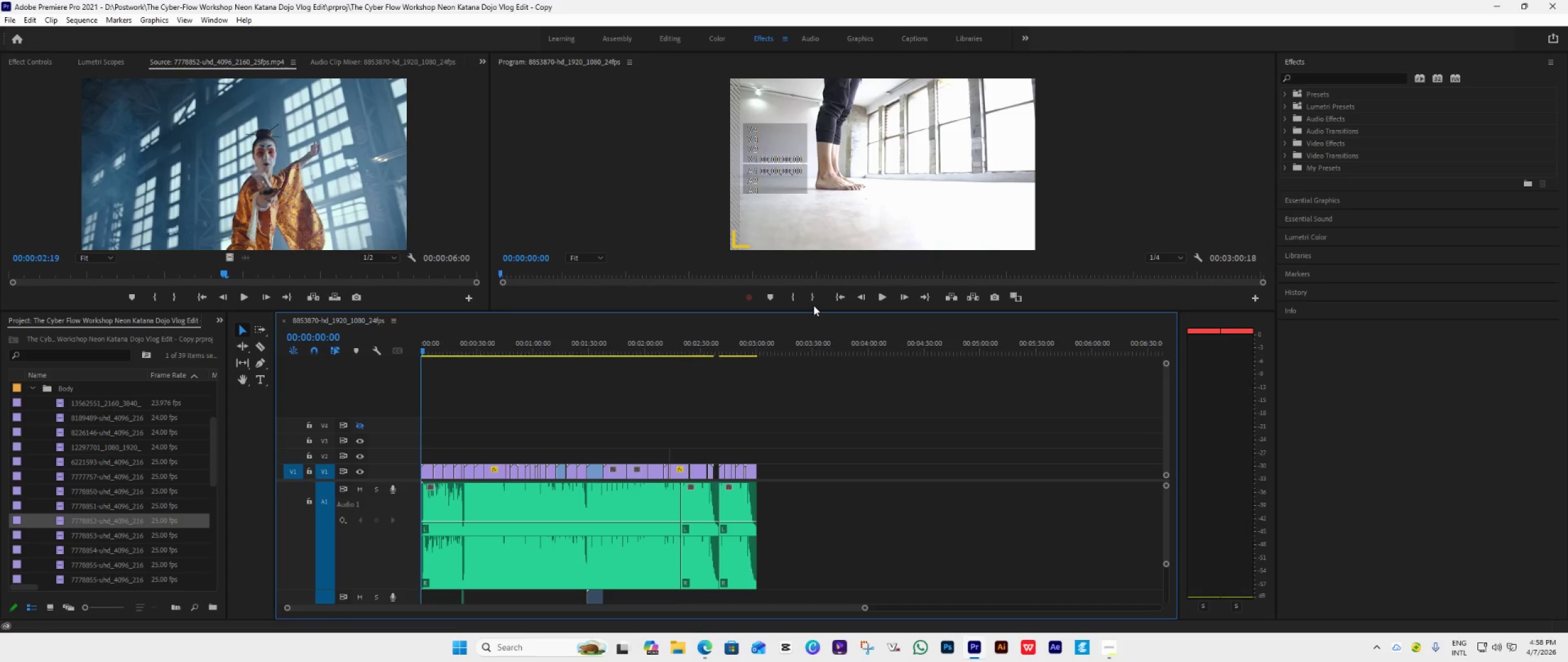 
left_click_drag(start_coordinate=[813, 310], to_coordinate=[785, 497])
 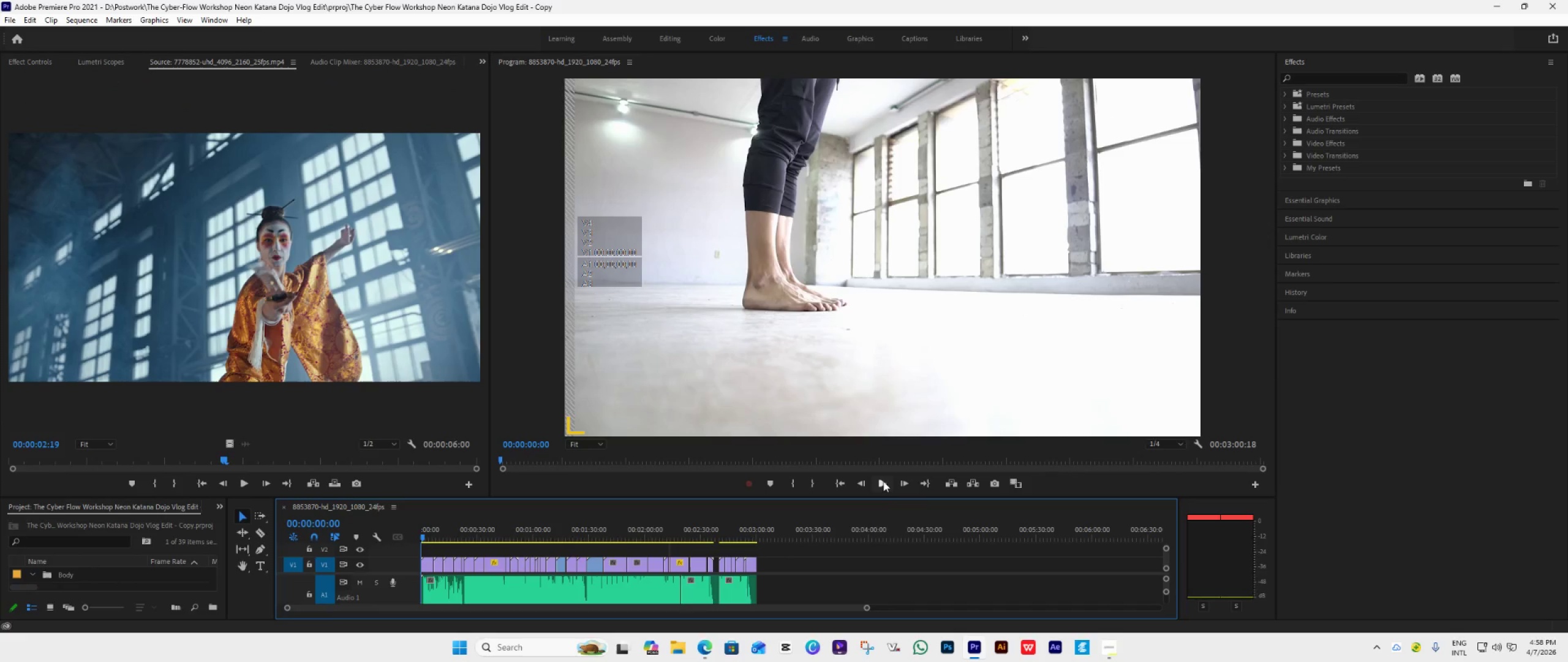 
left_click([883, 481])
 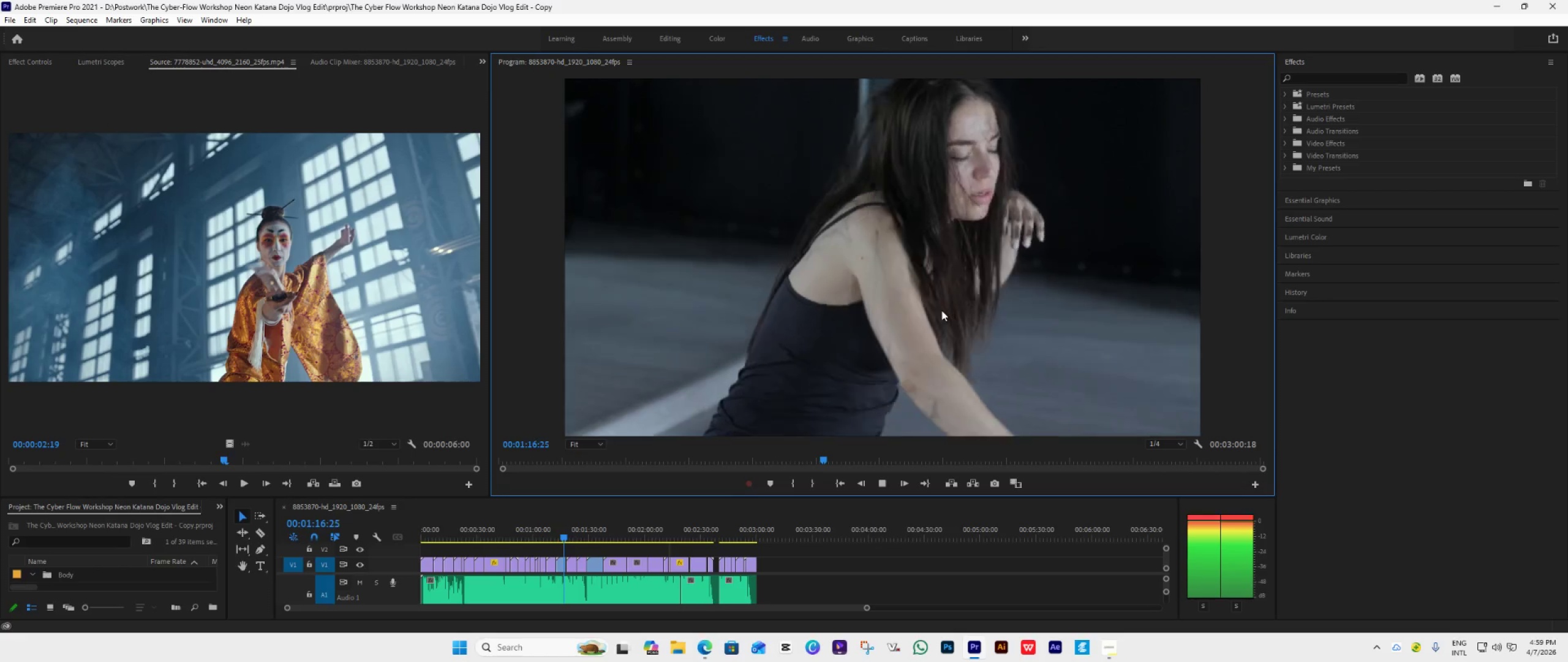 
wait(81.94)
 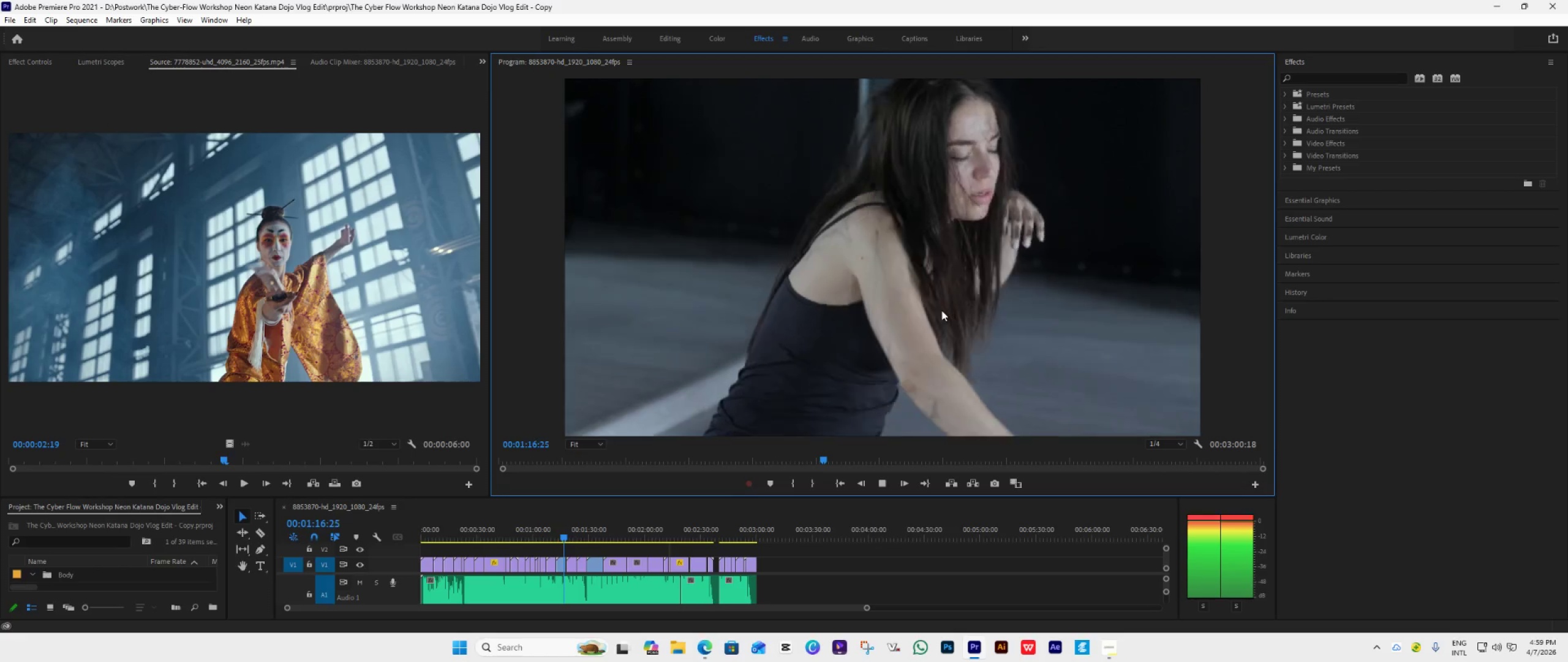 
hold_key(key=AltLeft, duration=0.59)
scroll: coordinate [835, 558], scroll_direction: down, amount: 2.0
 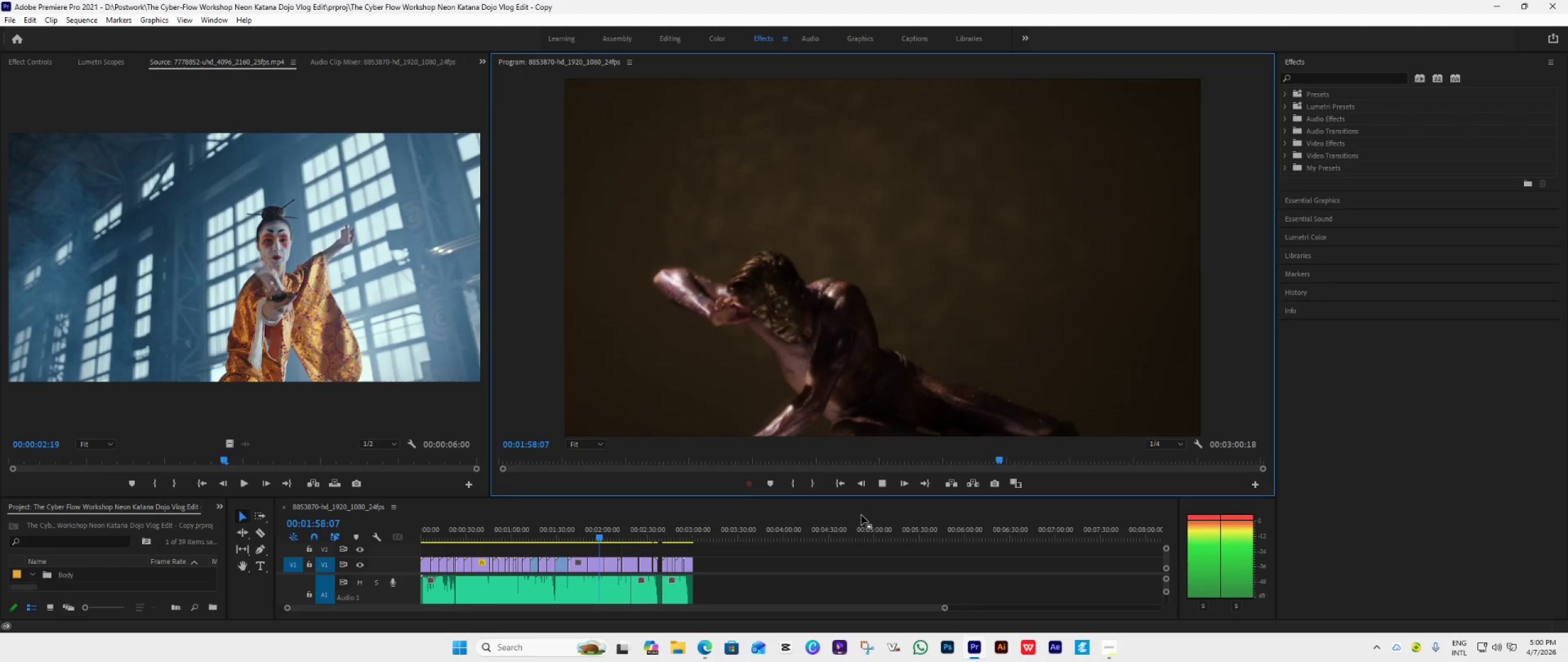 
wait(40.85)
 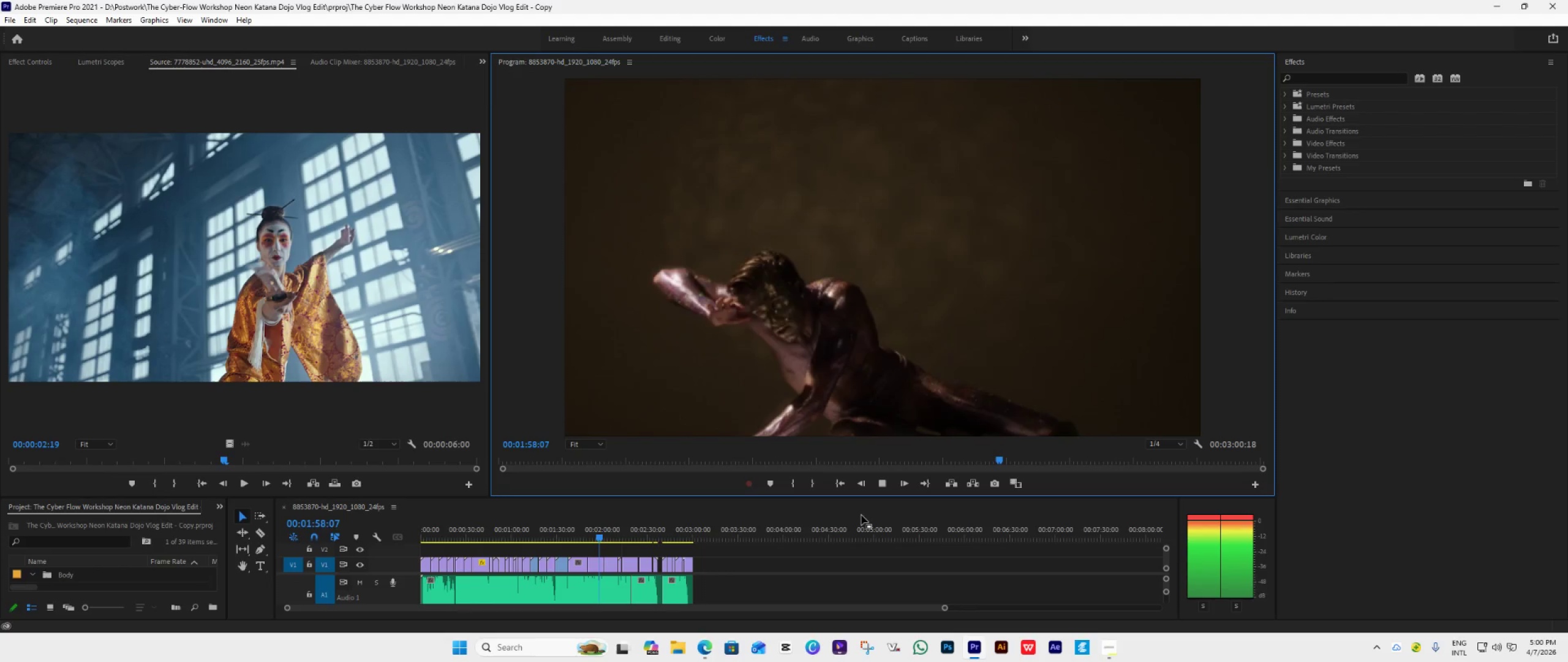 
left_click([826, 565])
 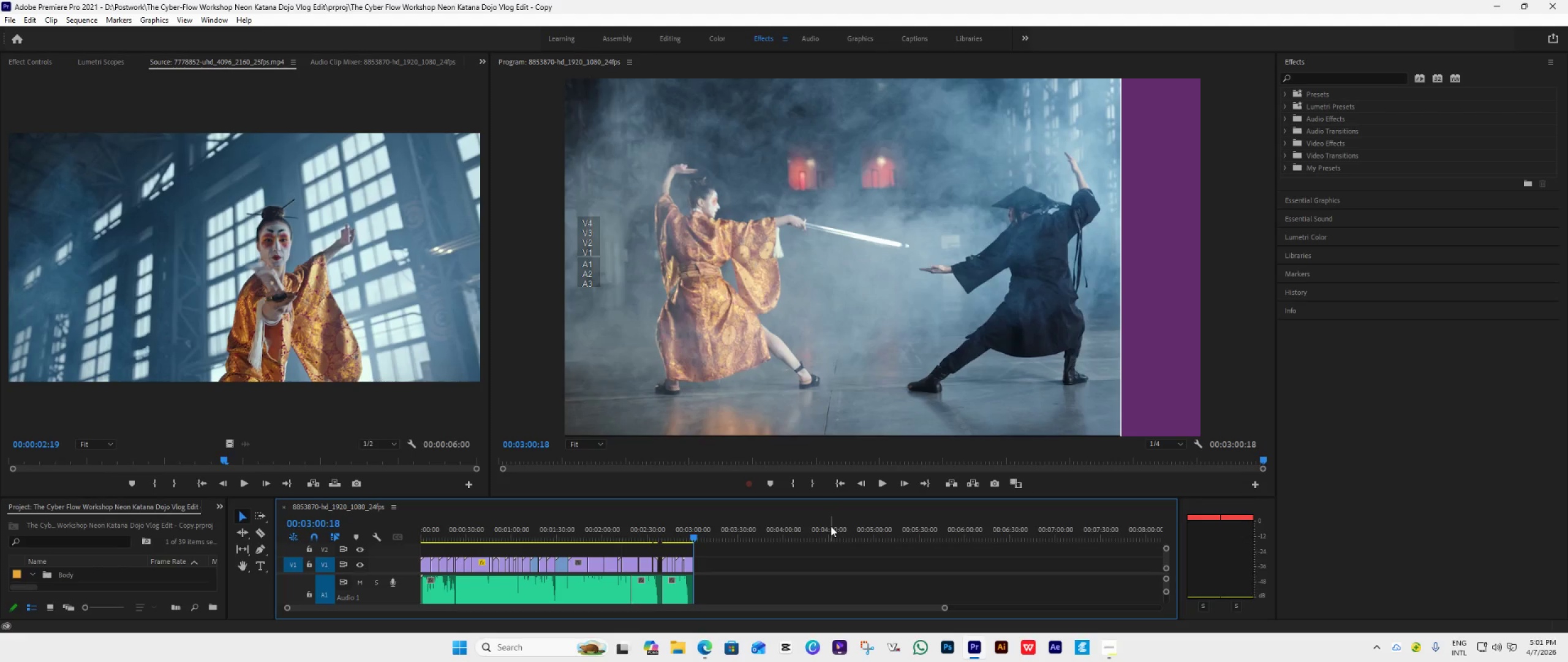 
wait(68.53)
 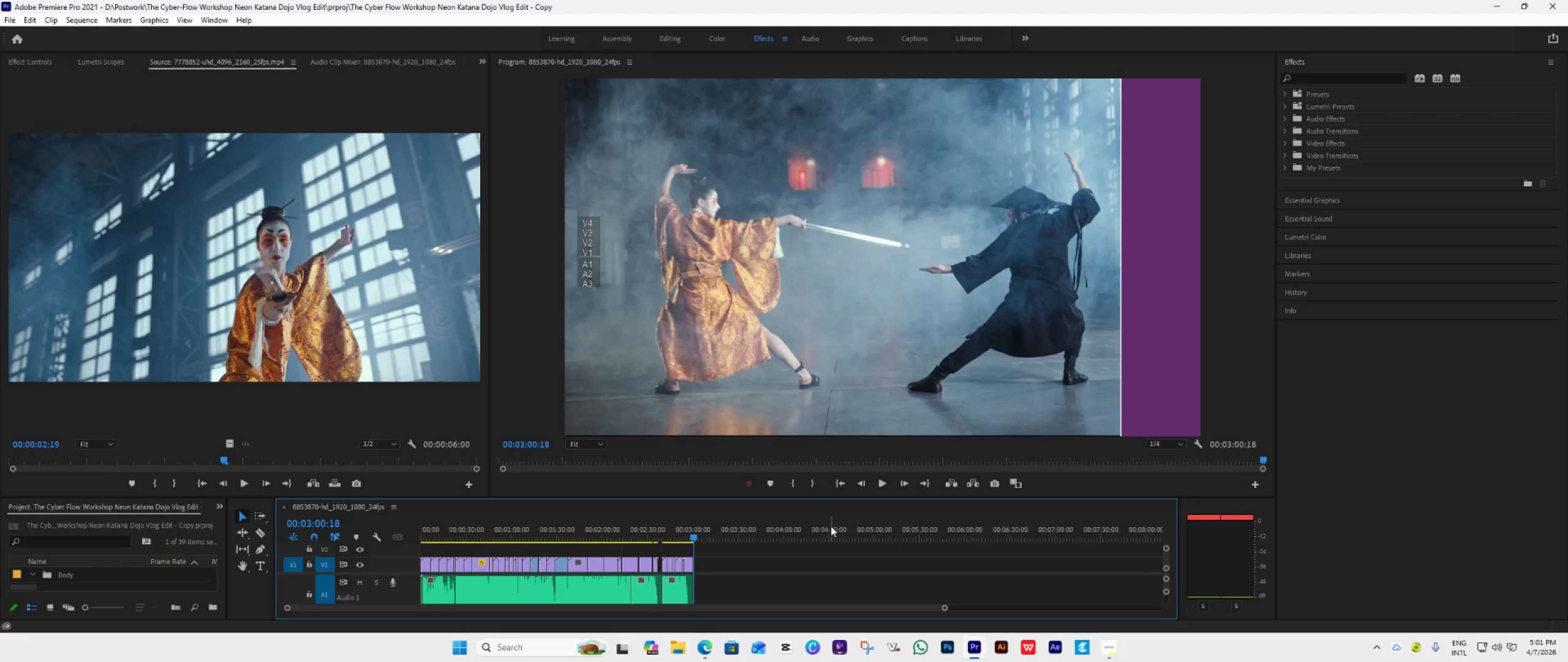 
left_click([803, 559])
 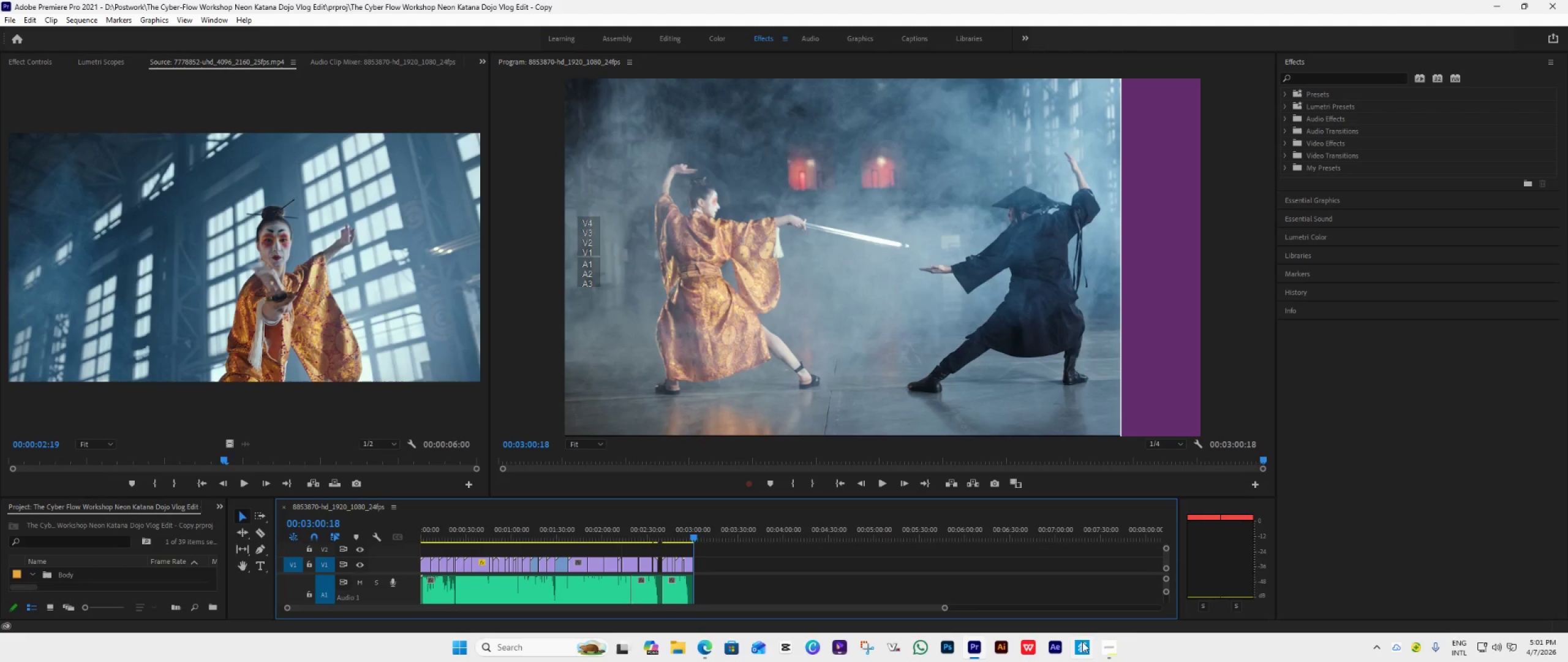 
left_click([1104, 649])